 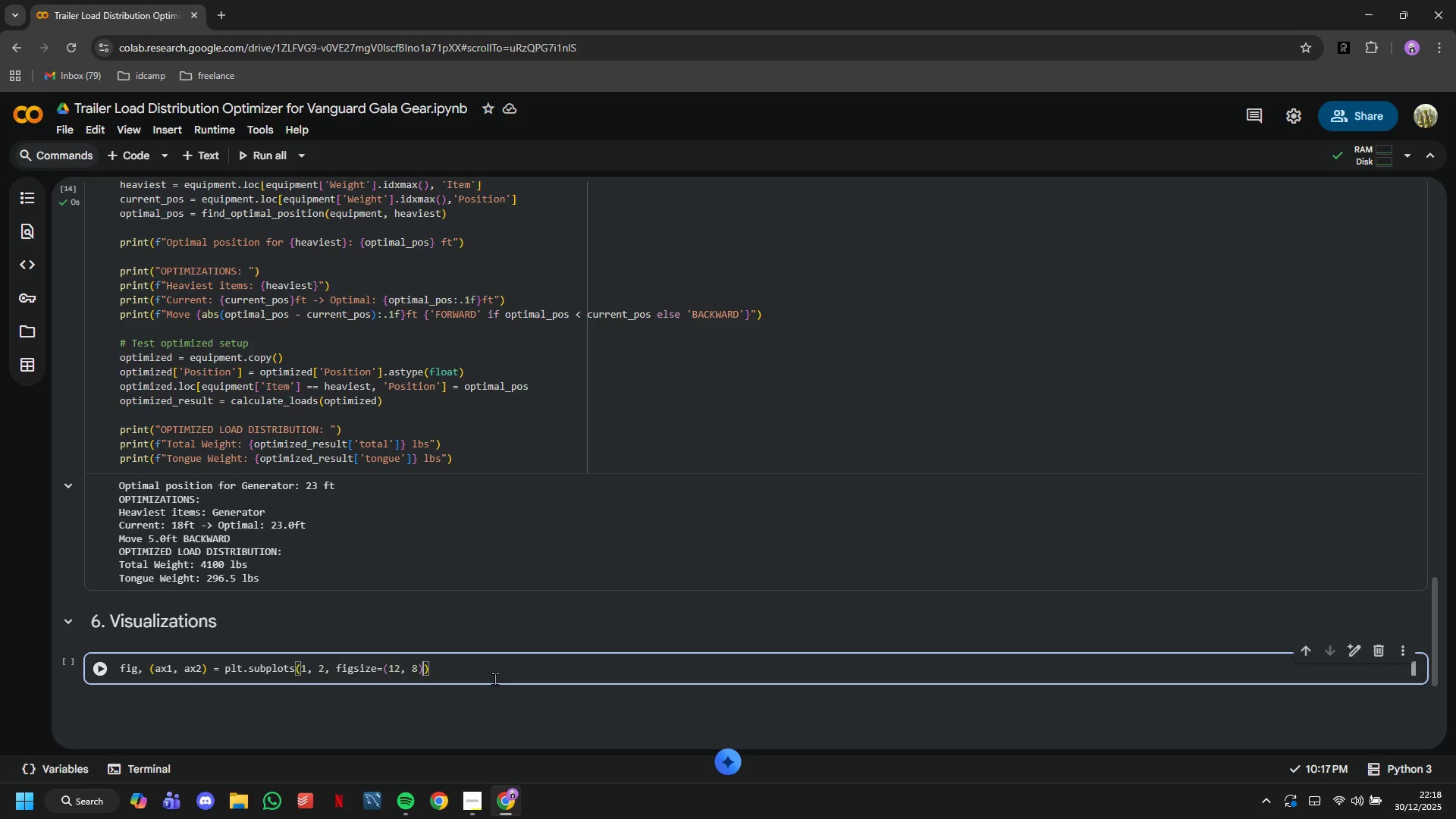 
key(ArrowRight)
 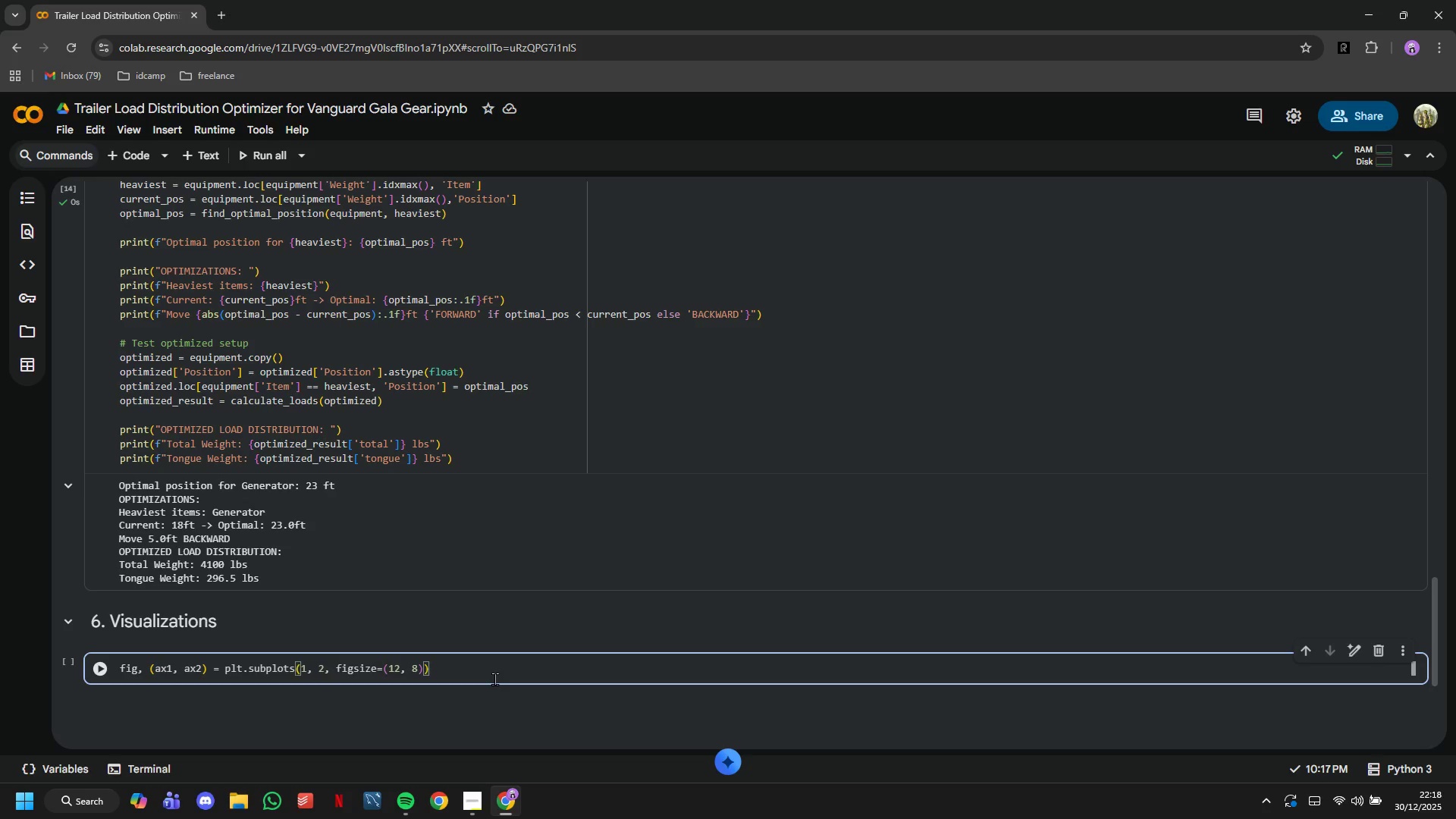 
key(Enter)
 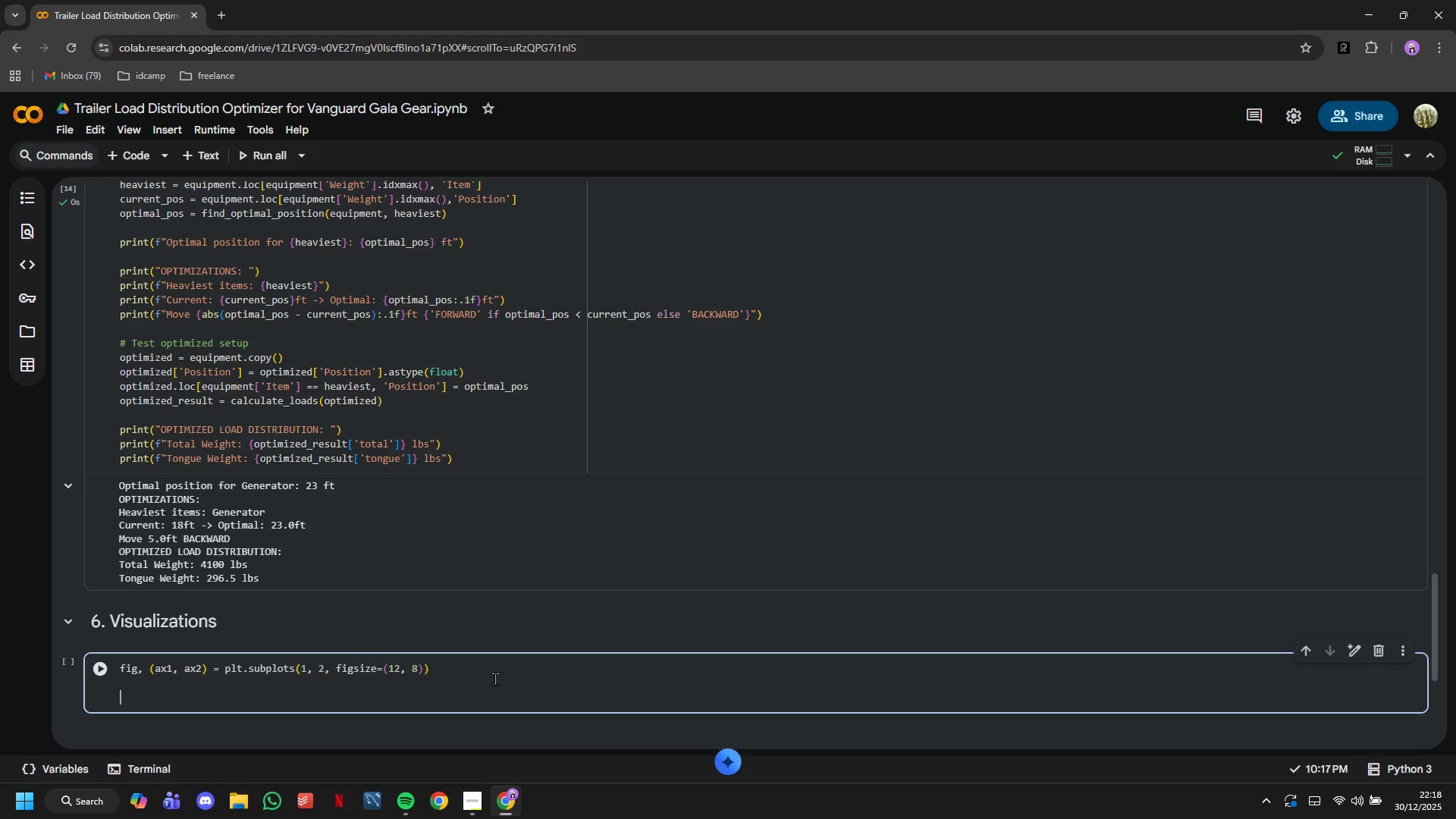 
key(Enter)
 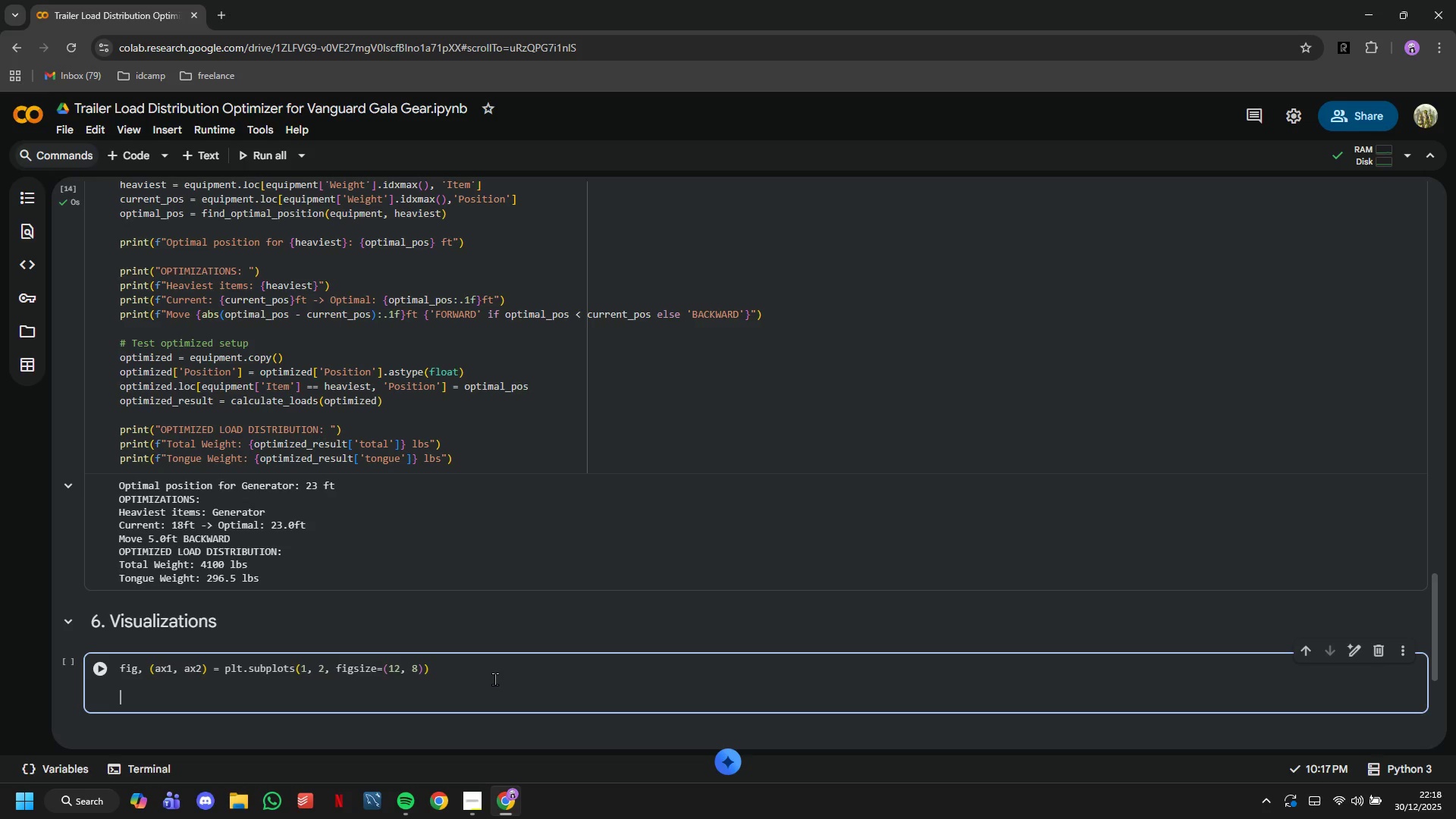 
type(# Plot 1:)
 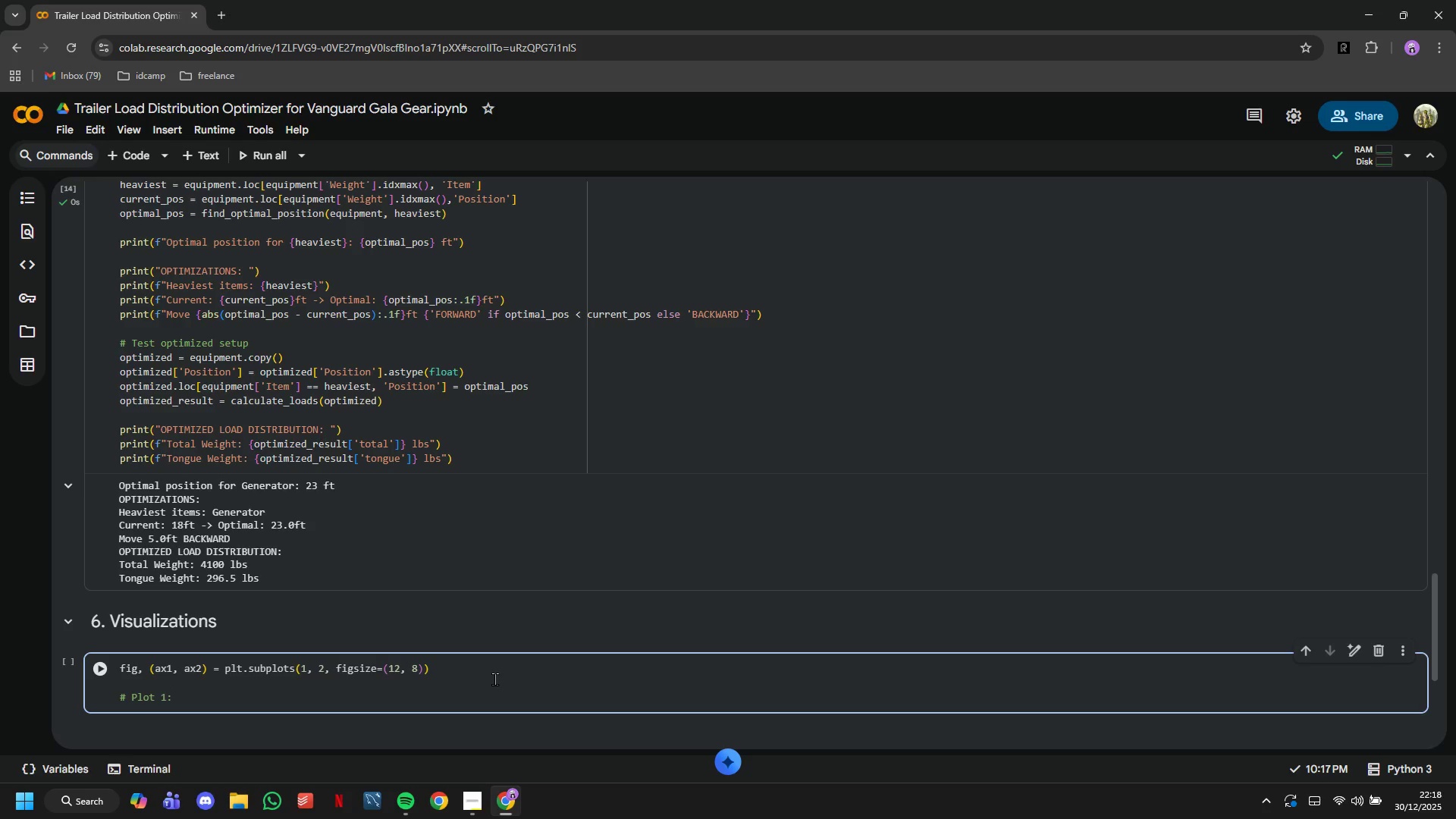 
type( Trailer Layout)
 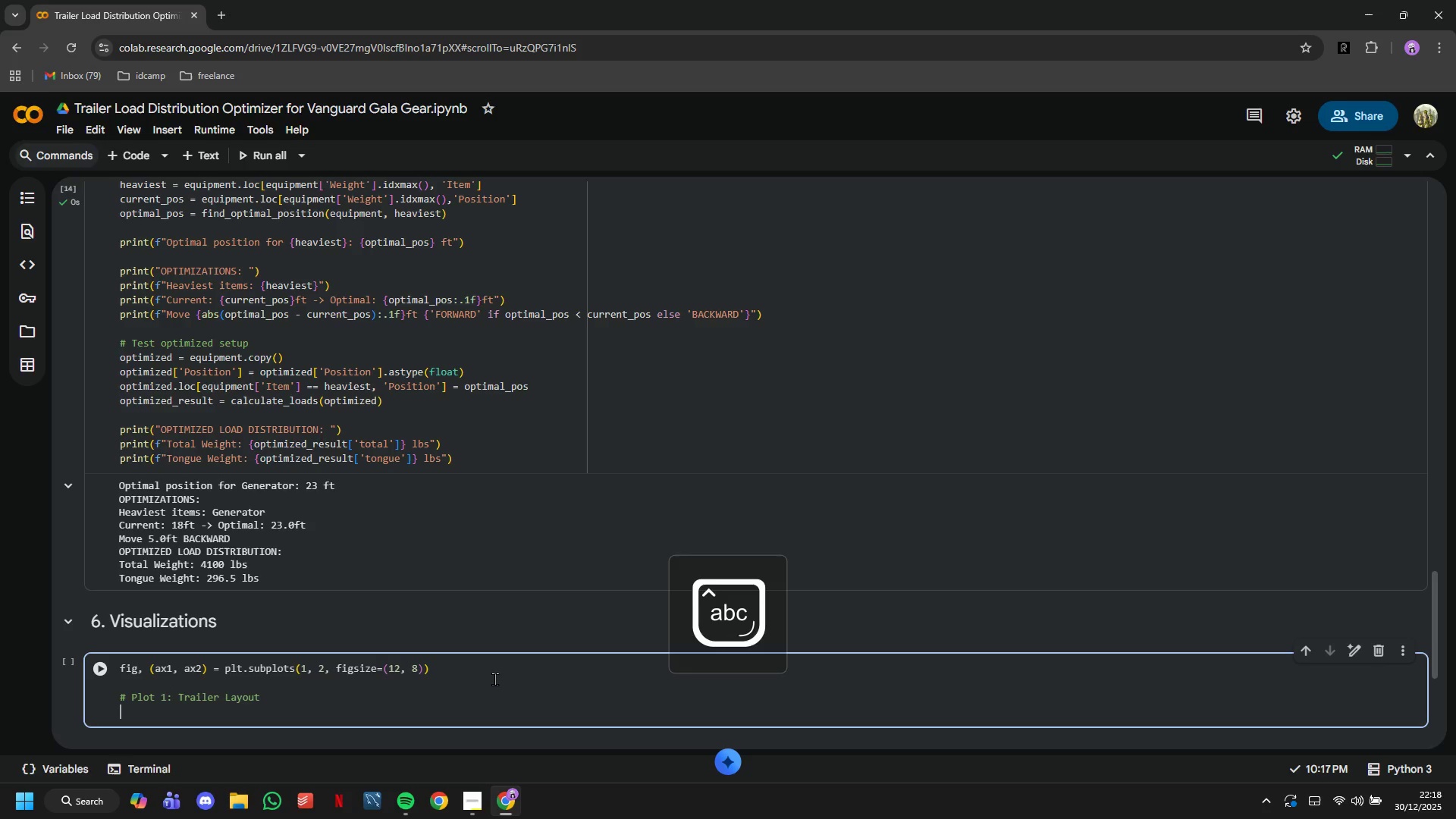 
key(Enter)
 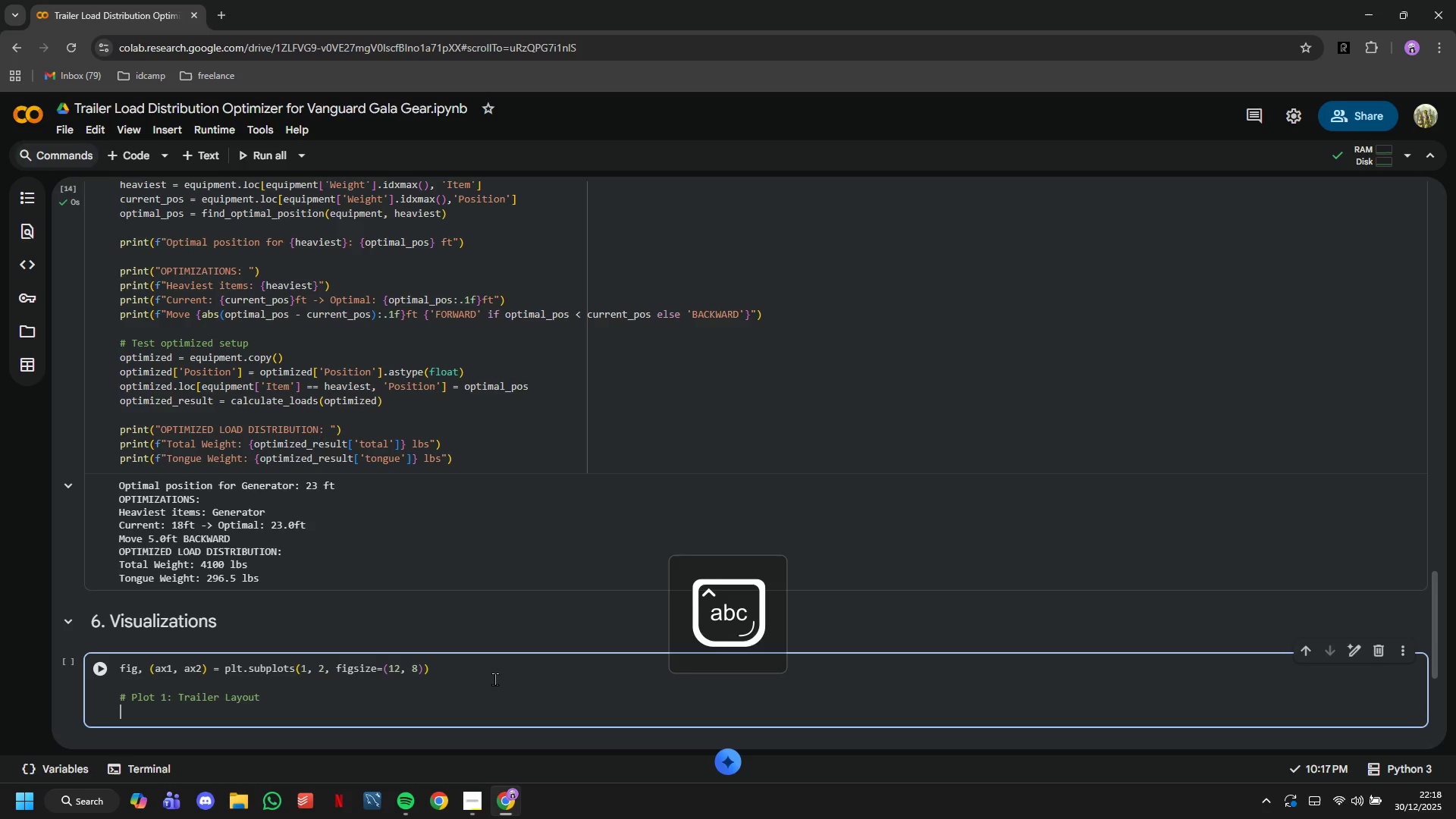 
type(ax1.barh[-)
key(Backspace)
type(0)
 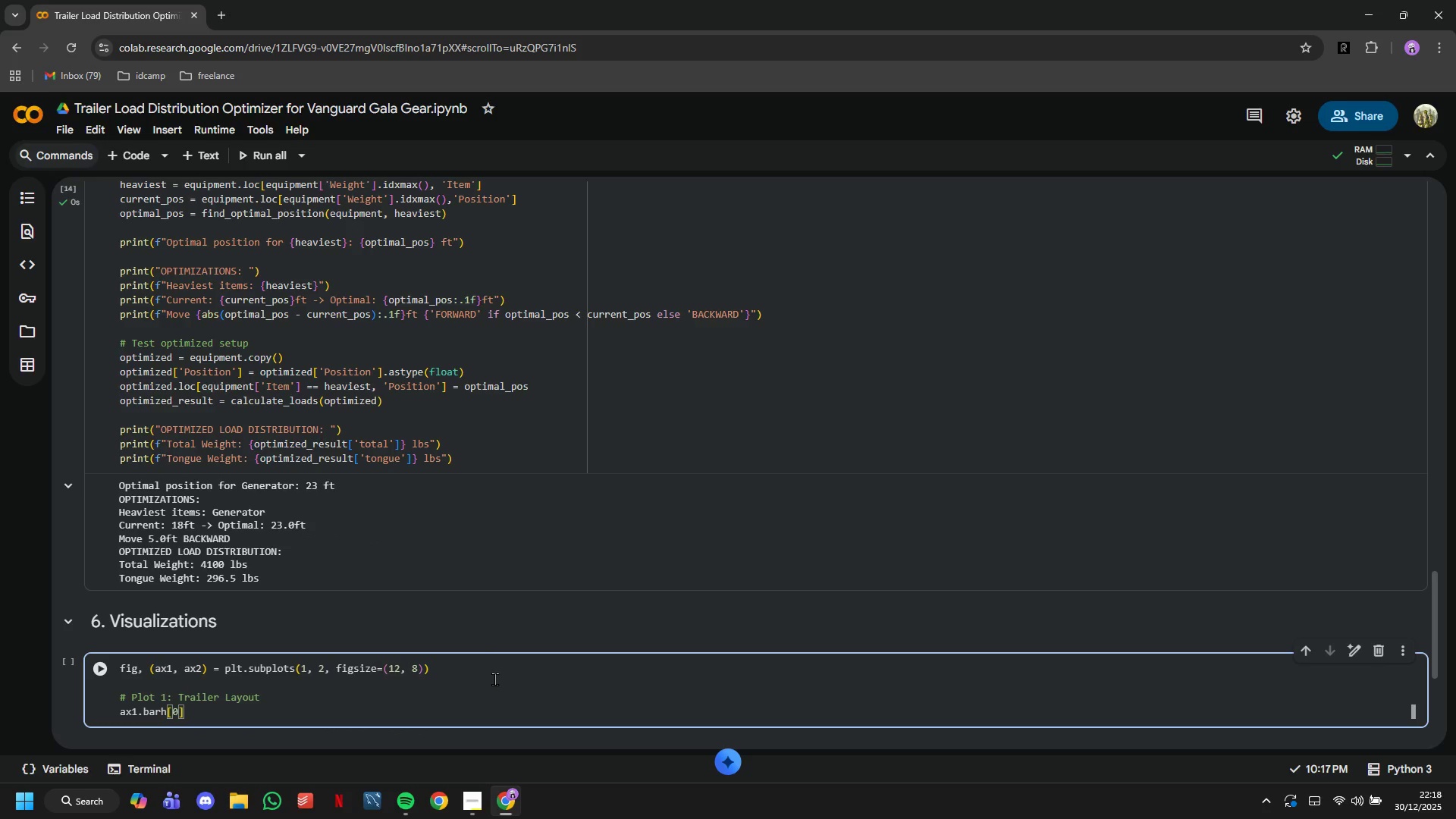 
key(ArrowRight)
 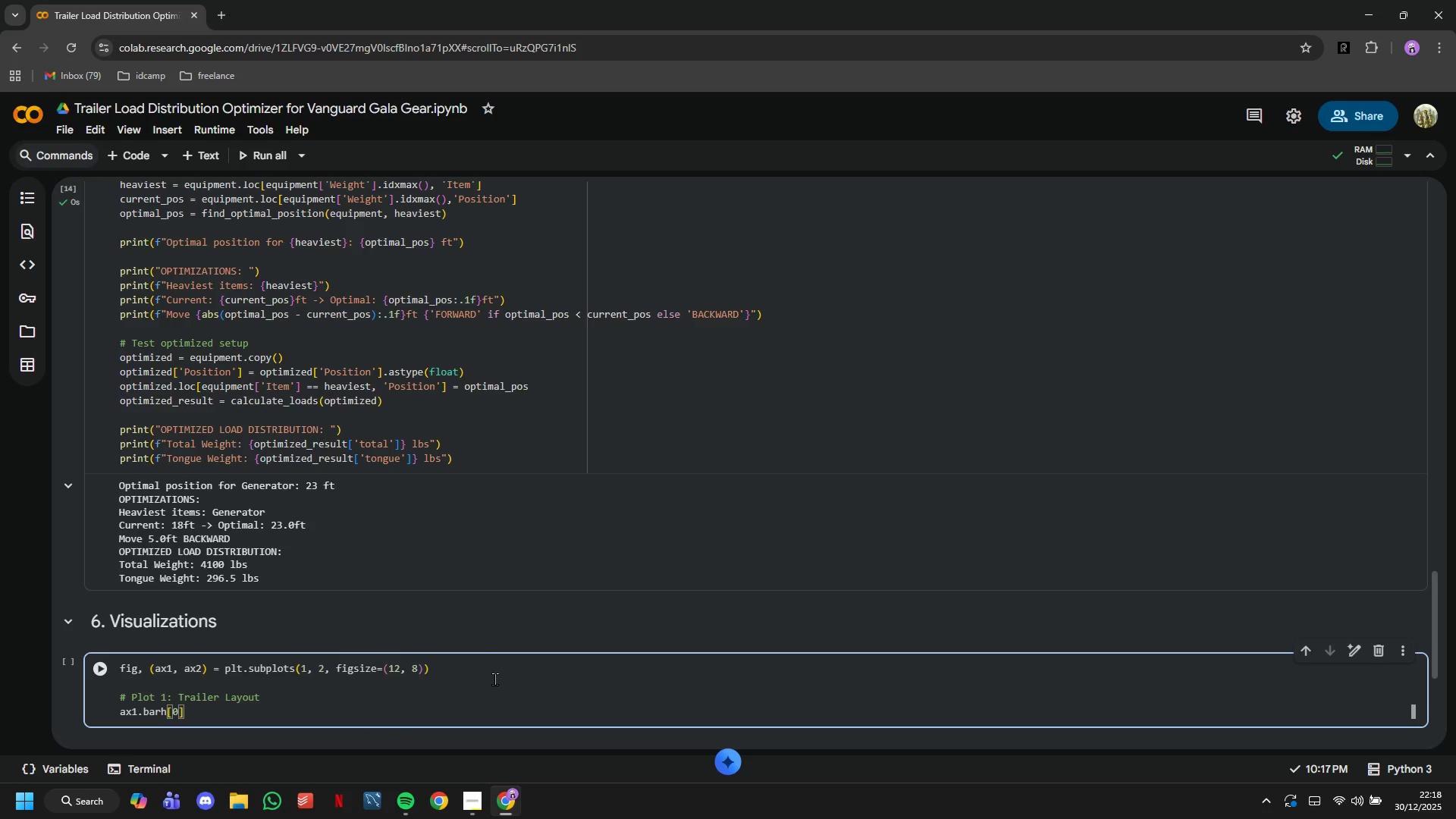 
type(,[TRAIER\)
key(Backspace)
type(_ENGTH)
 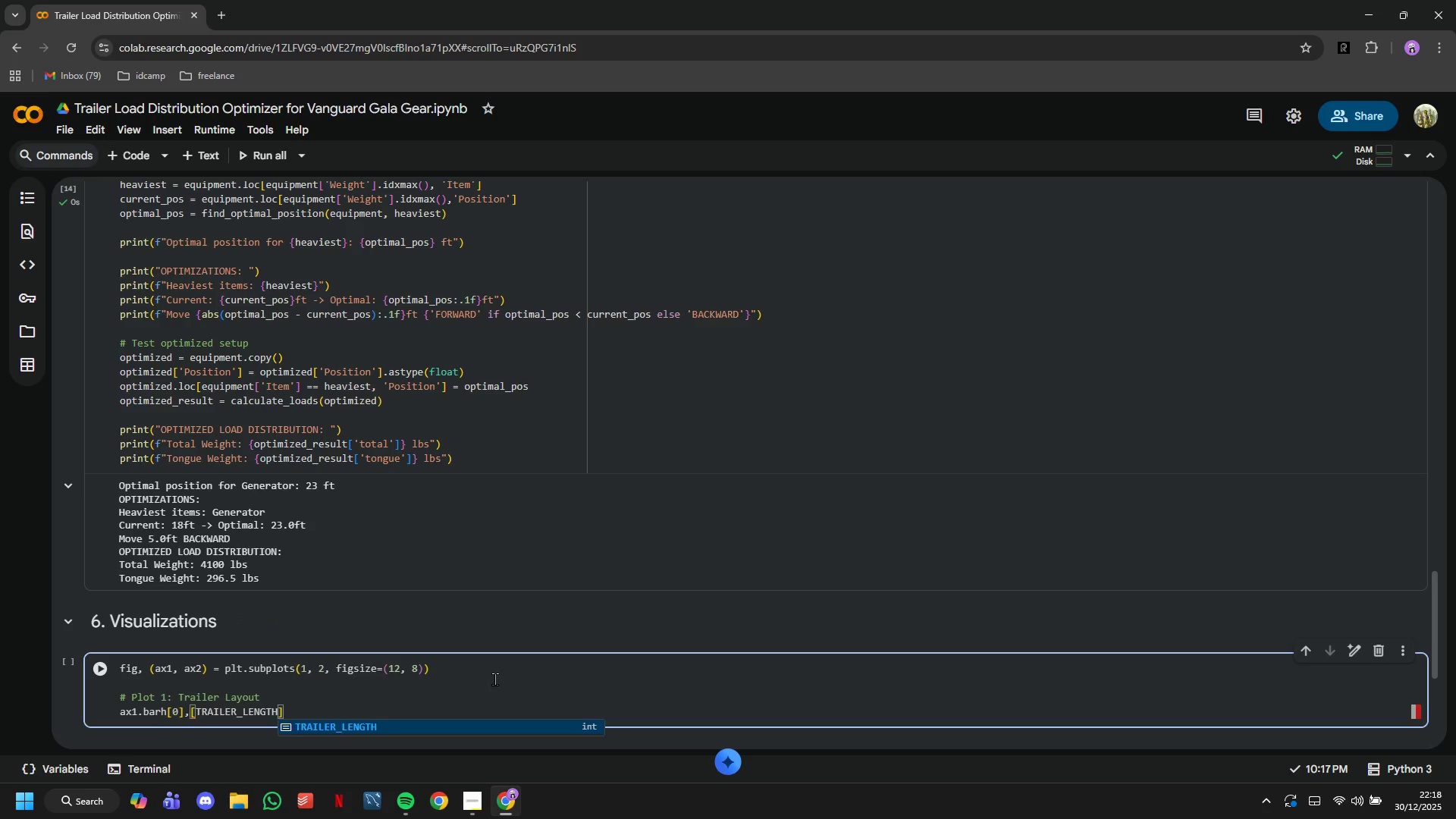 
hold_key(key=L, duration=2.97)
 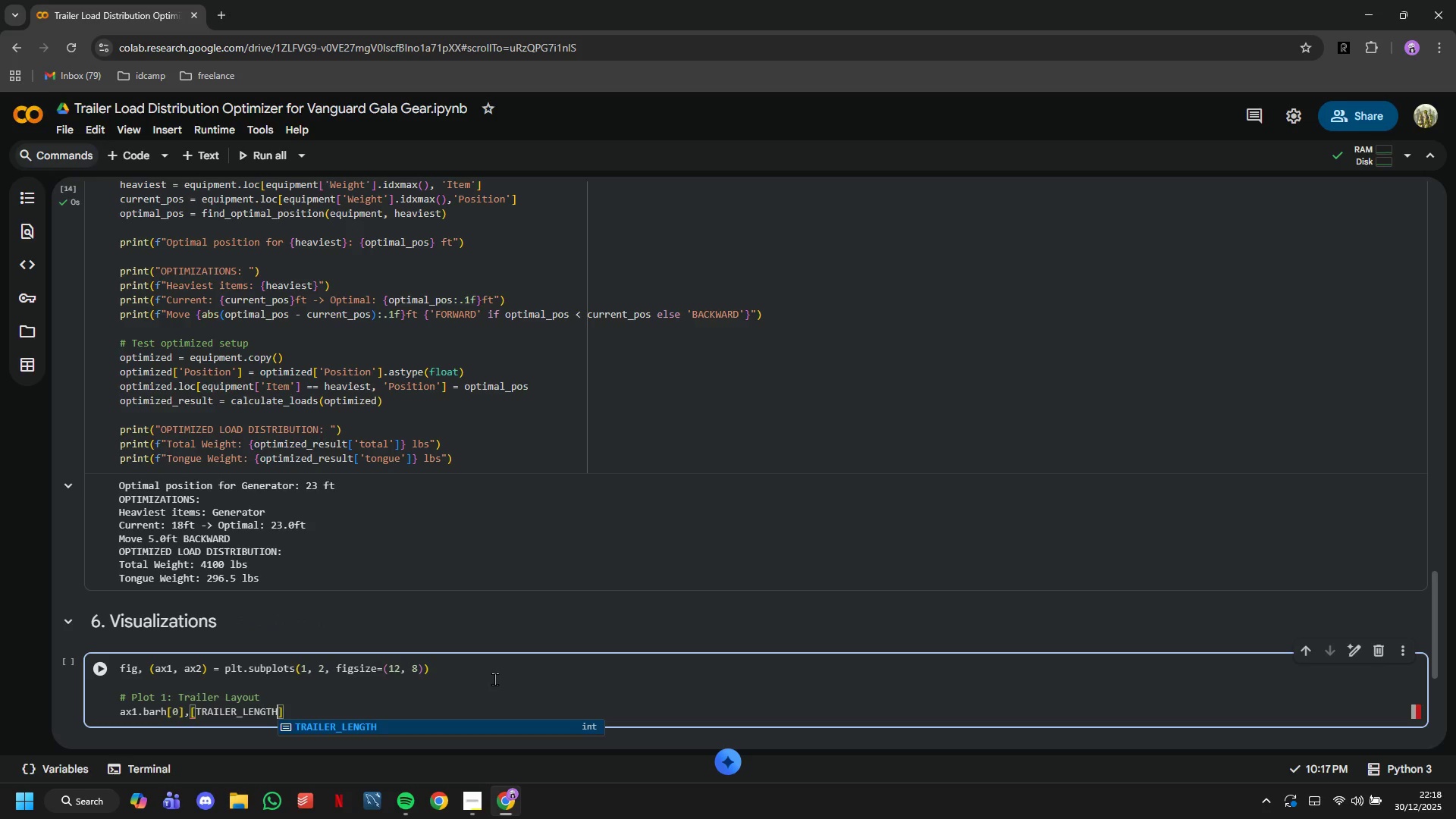 
key(ArrowRight)
 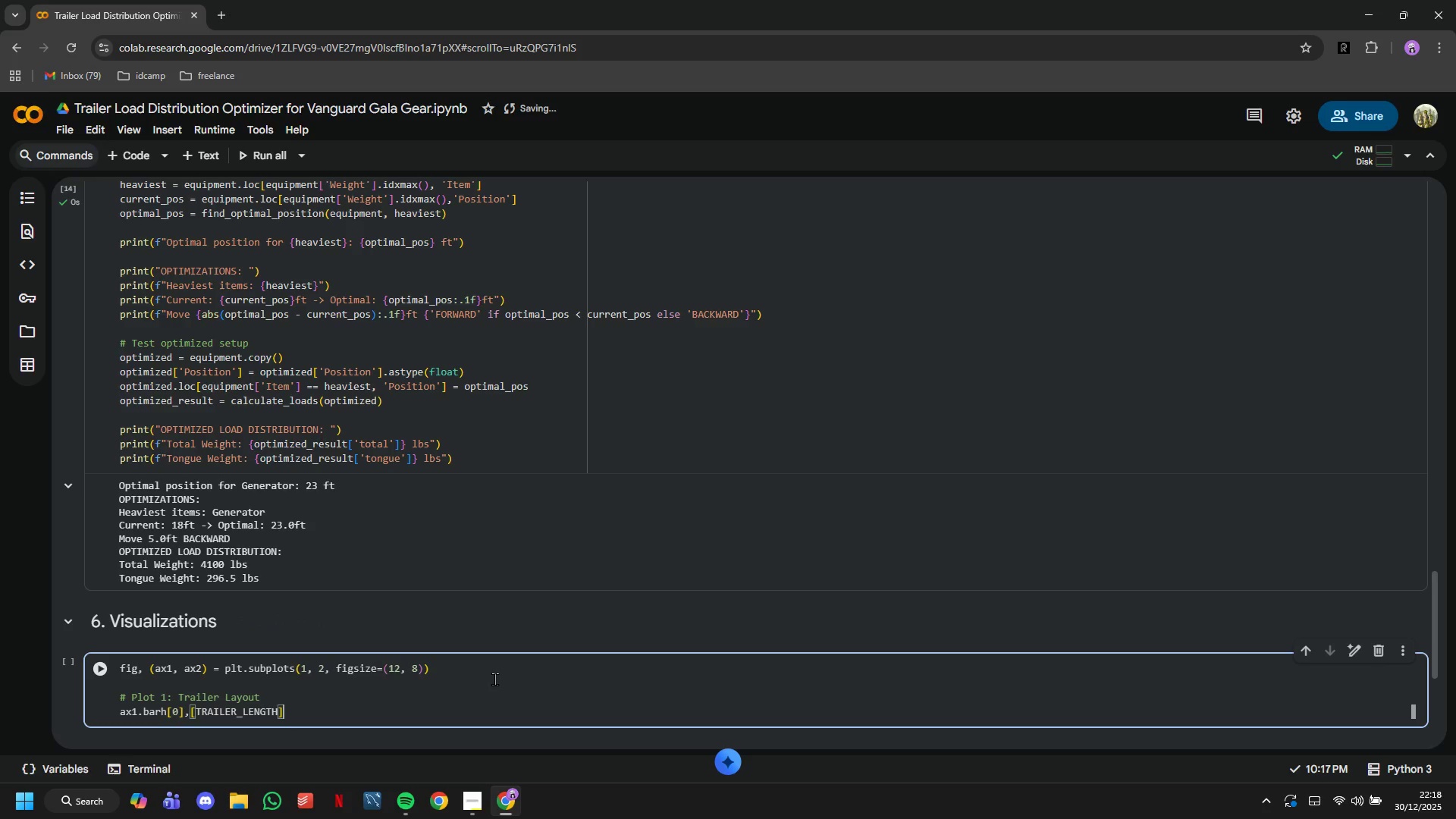 
key(ArrowRight)
 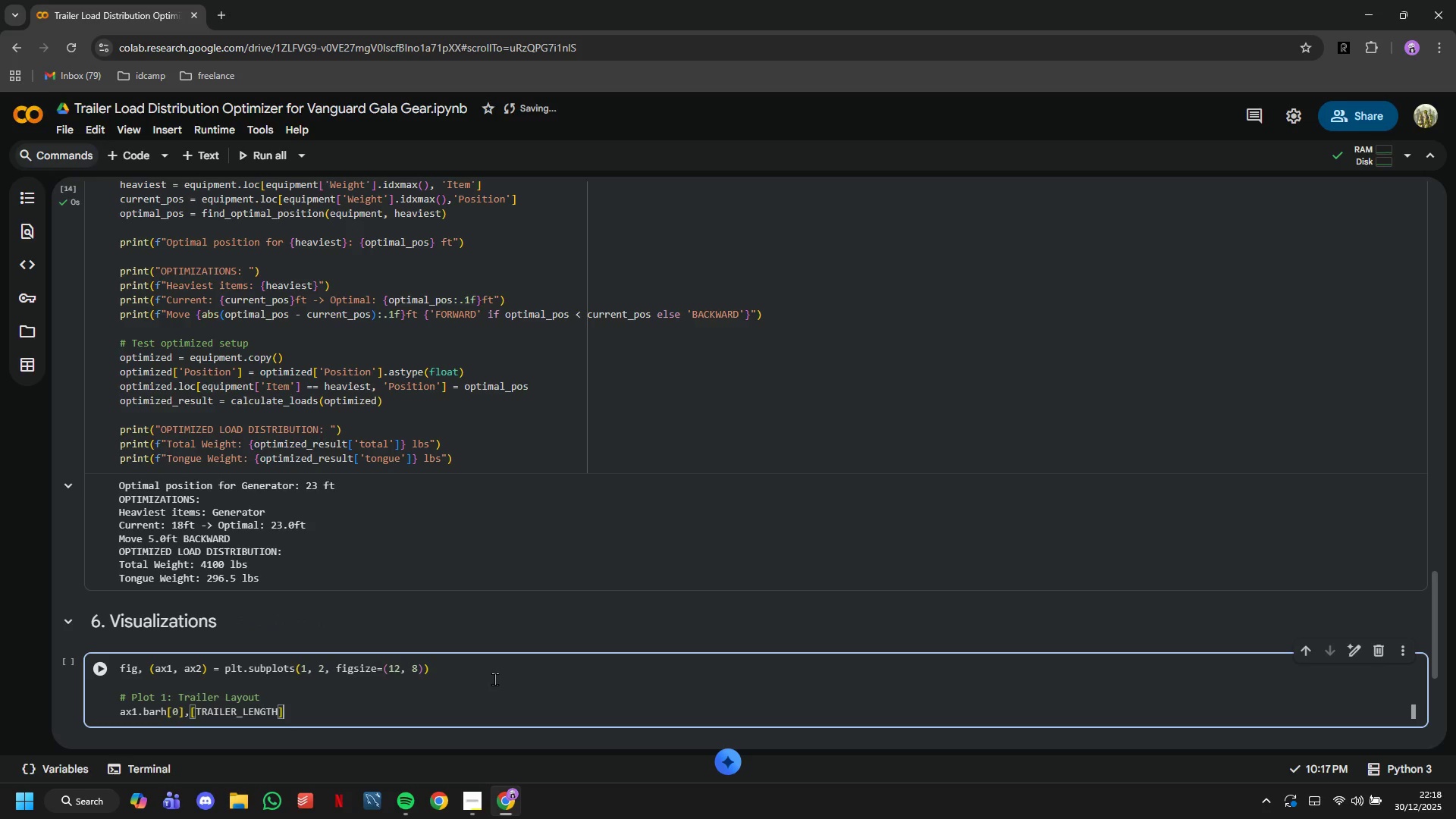 
key(CapsLock)
 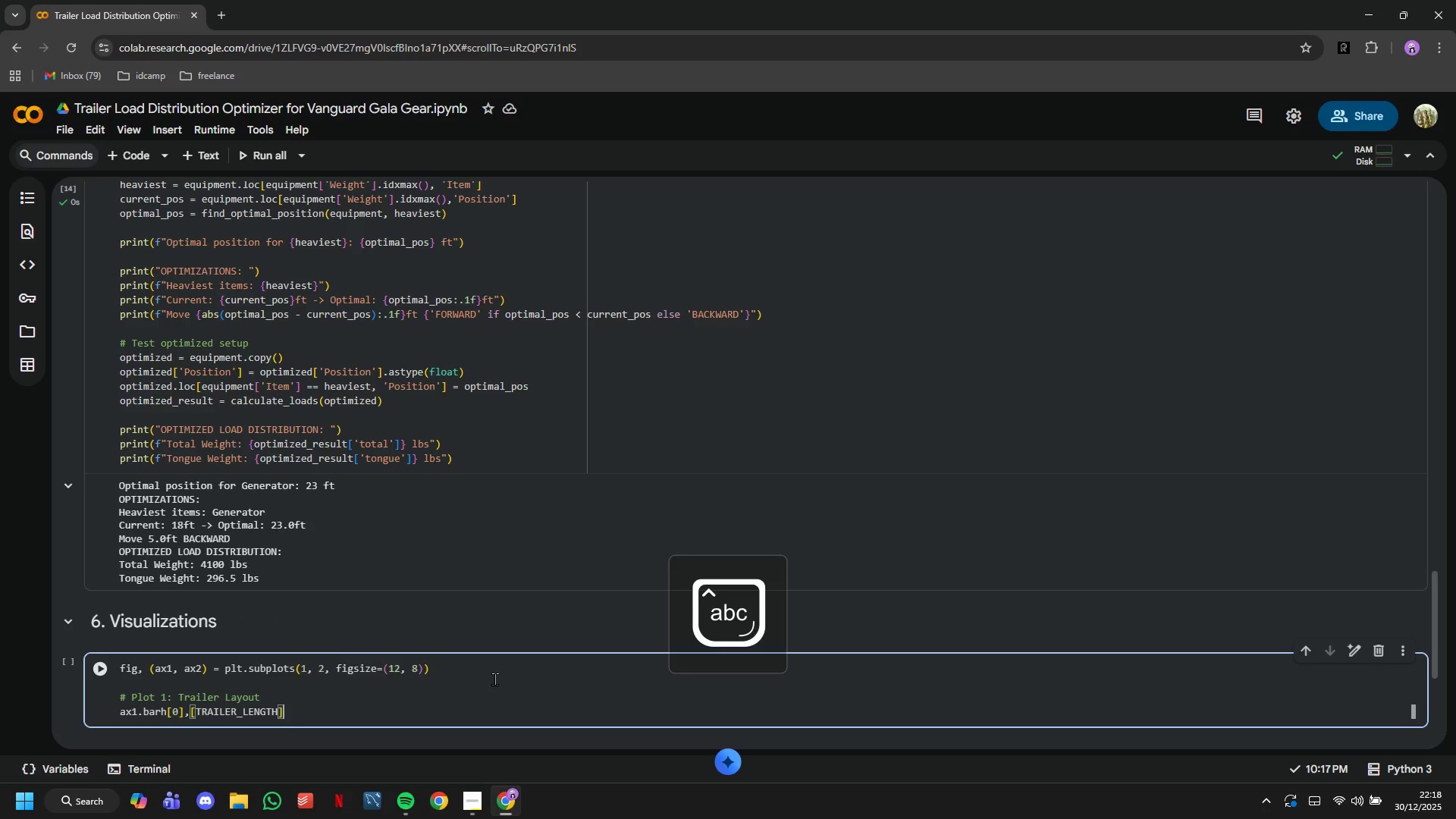 
key(Comma)
 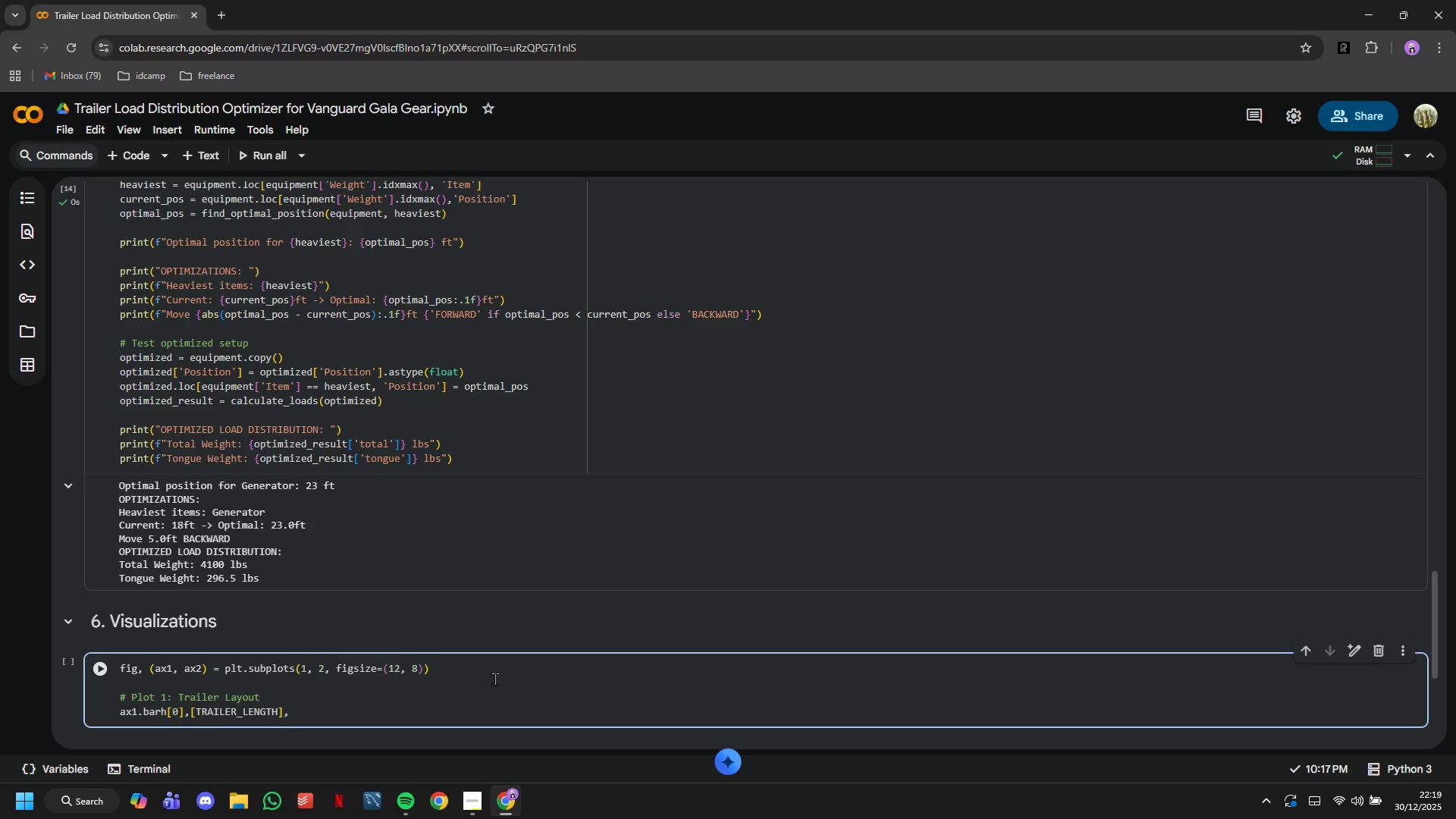 
hold_key(key=ArrowLeft, duration=0.97)
 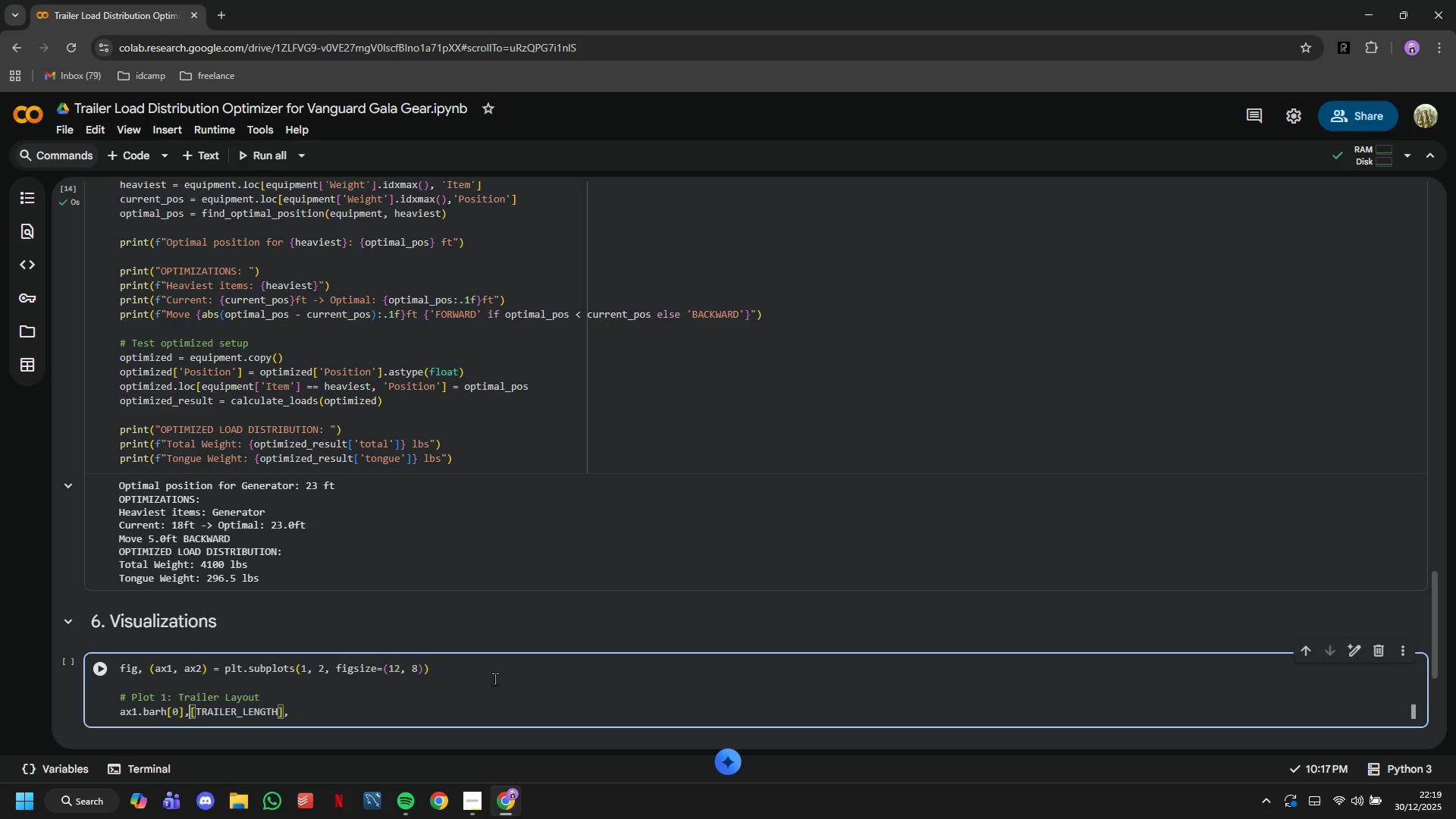 
key(ArrowLeft)
 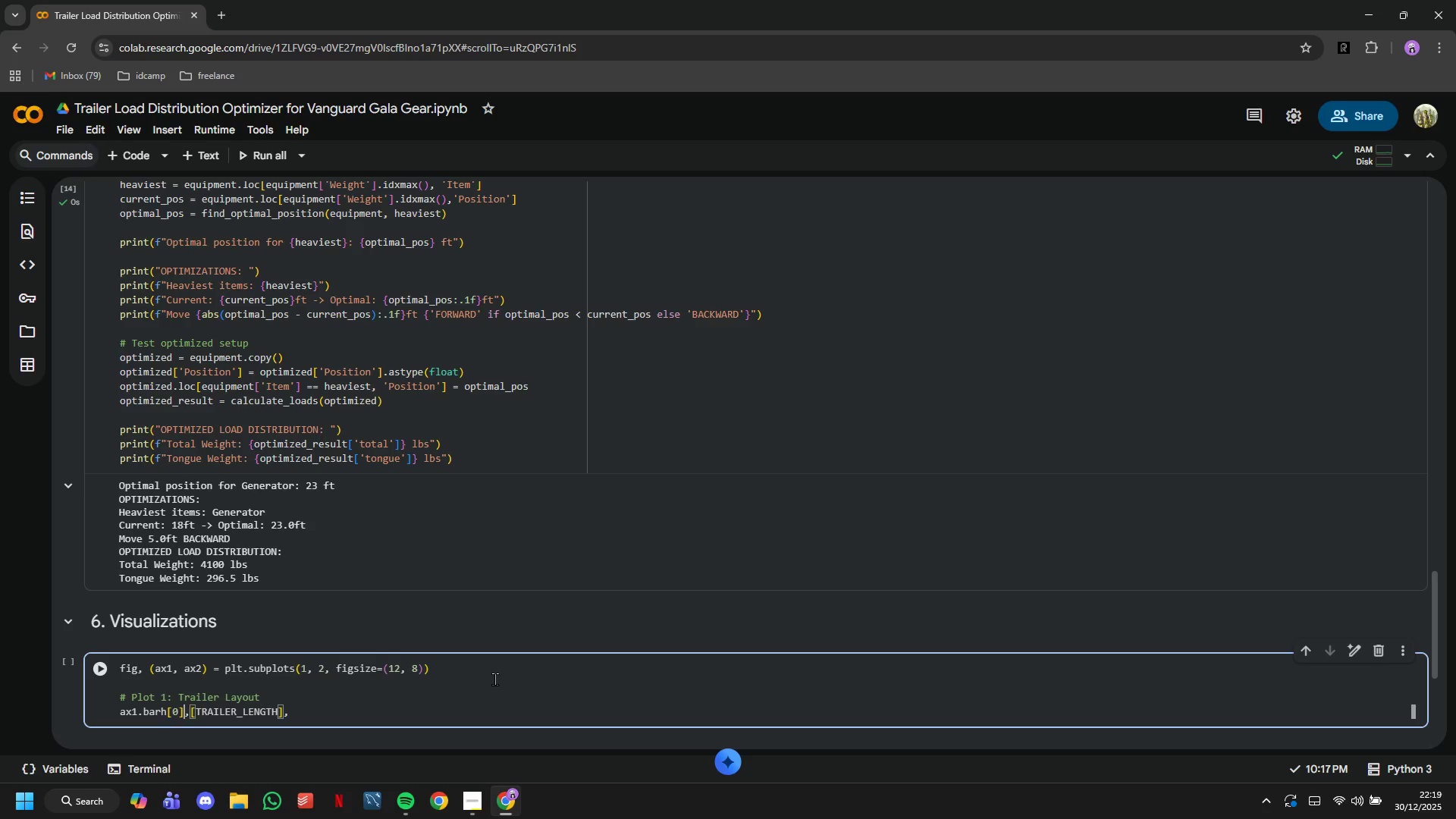 
key(ArrowLeft)
 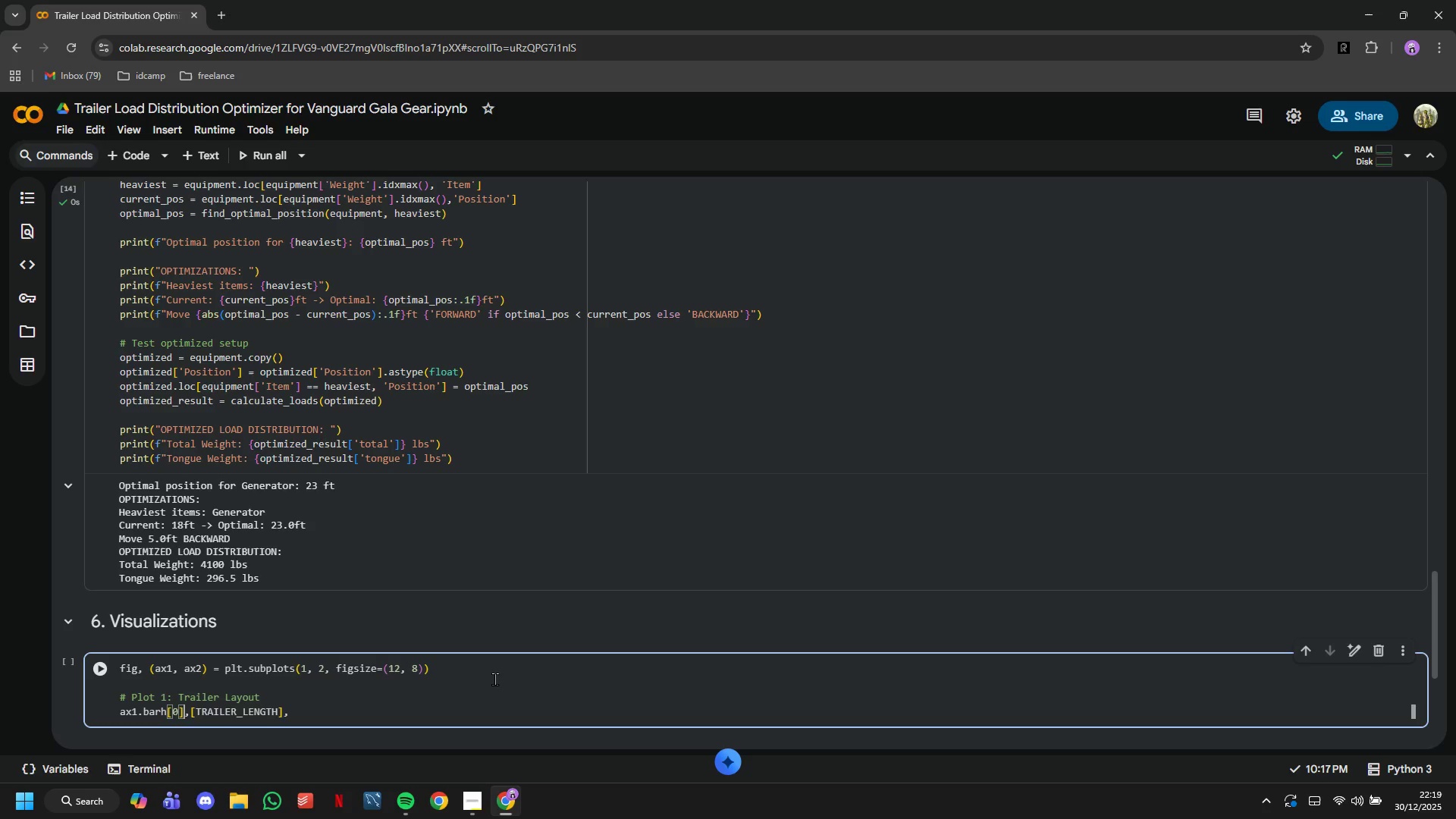 
key(ArrowLeft)
 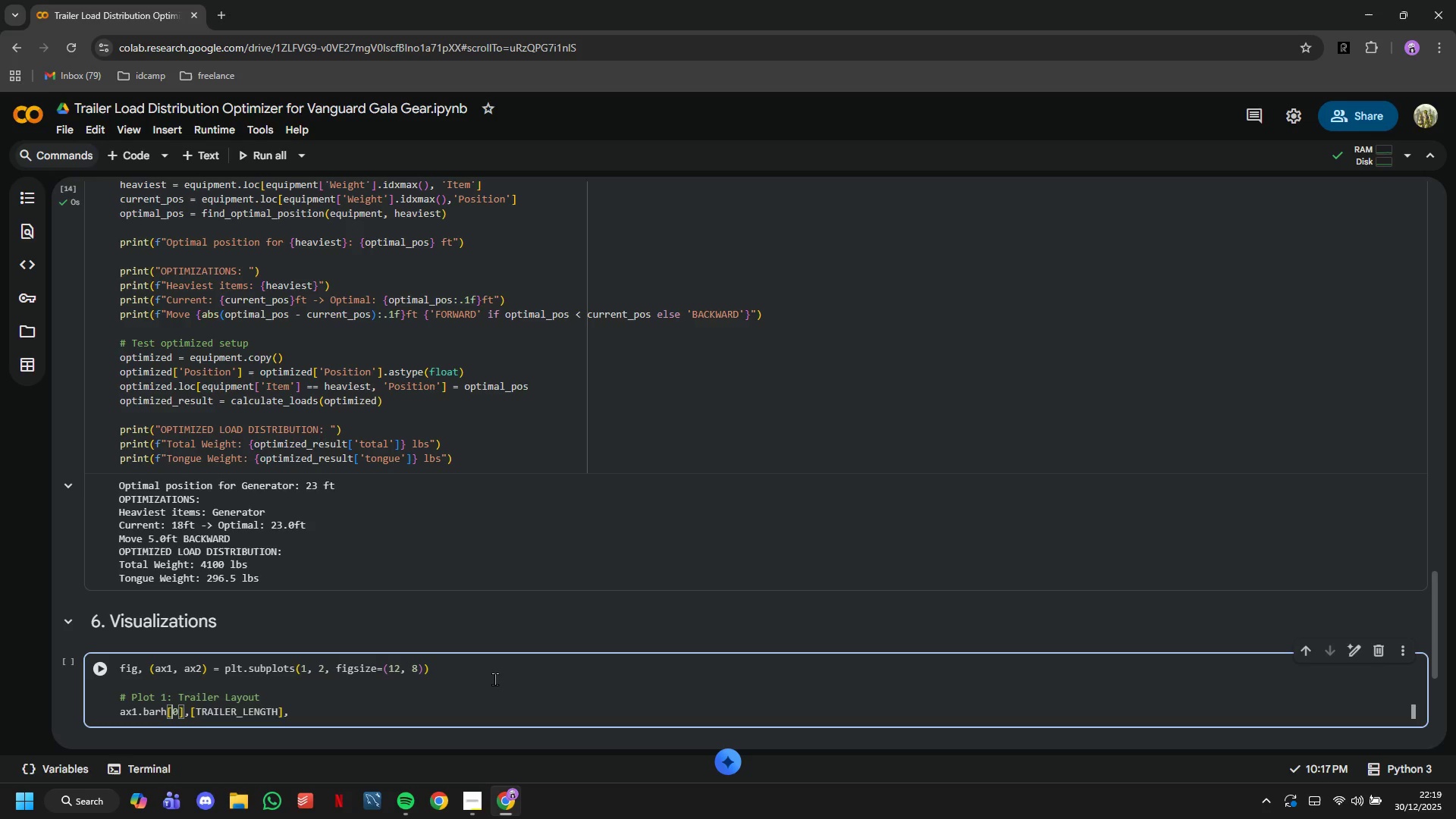 
key(ArrowLeft)
 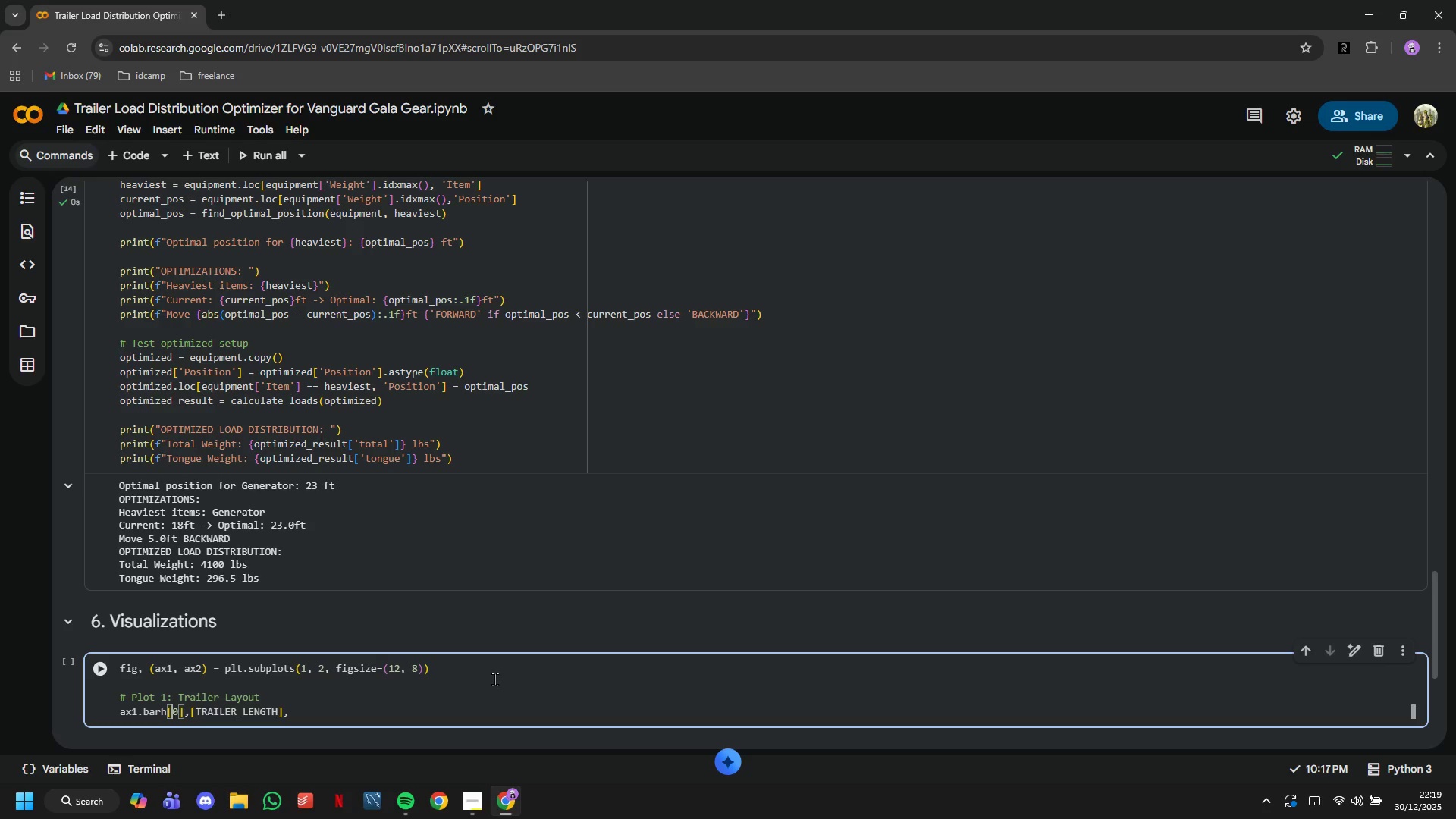 
key(ArrowLeft)
 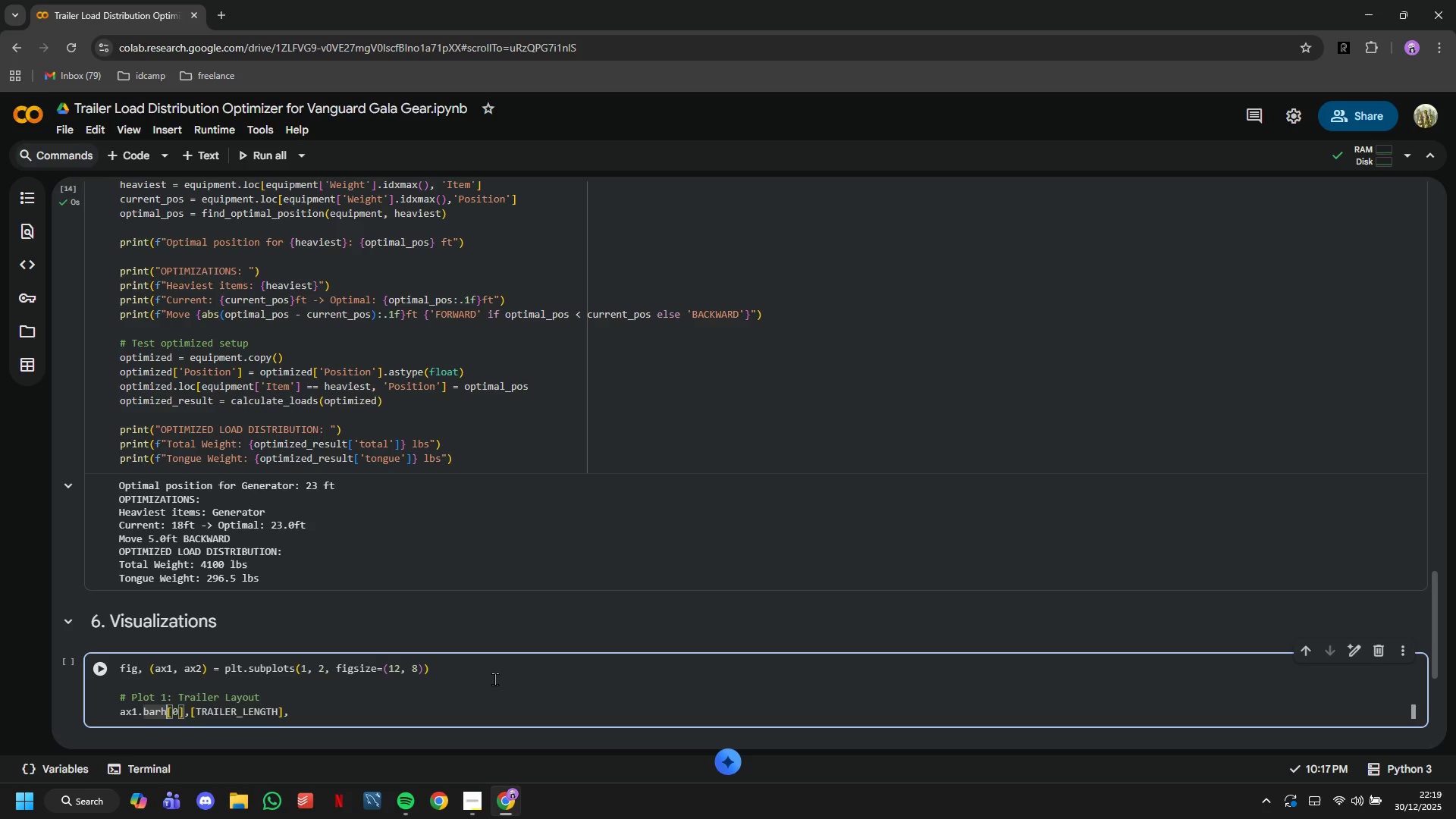 
type(())
 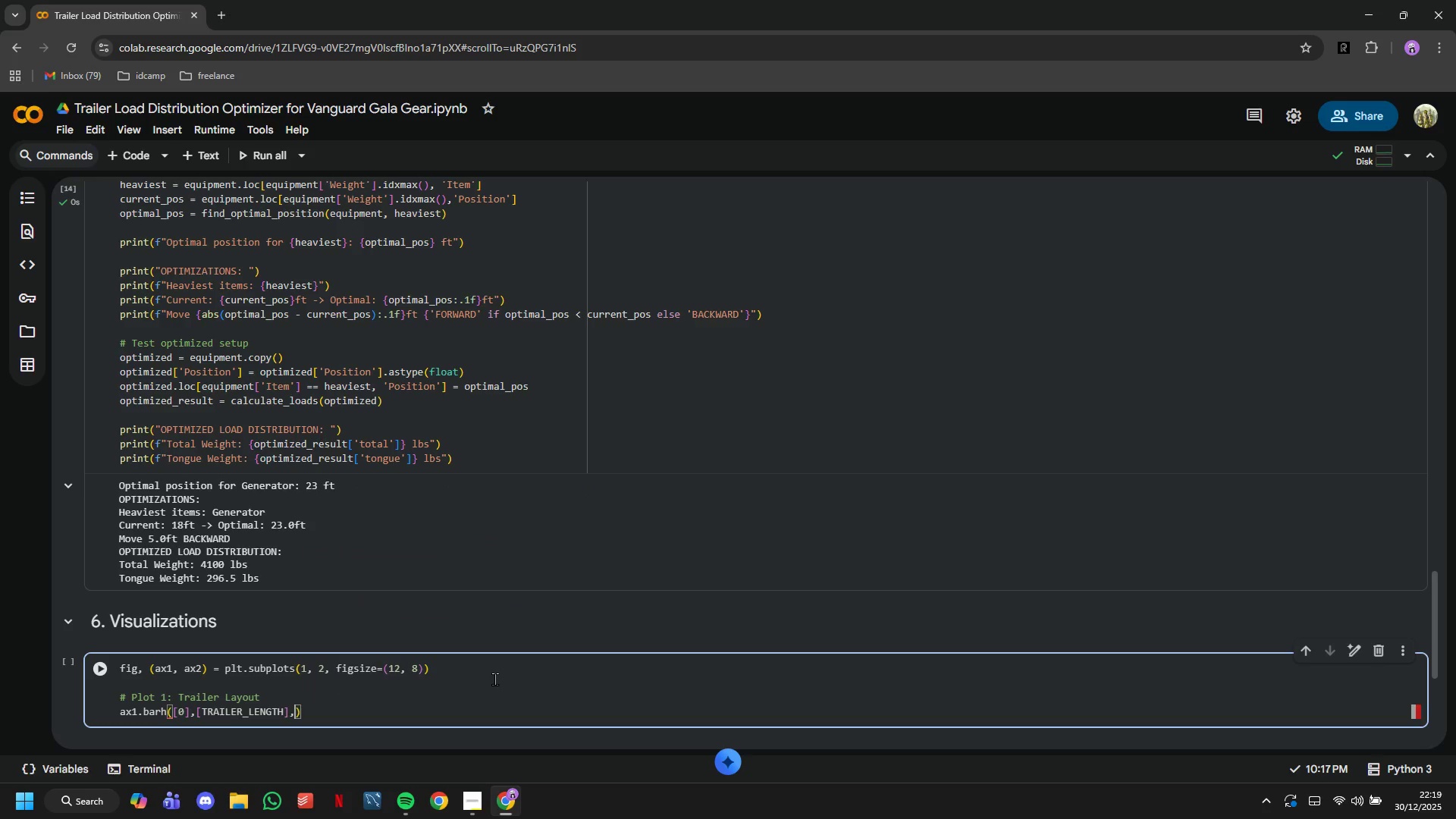 
hold_key(key=ArrowRight, duration=1.22)
 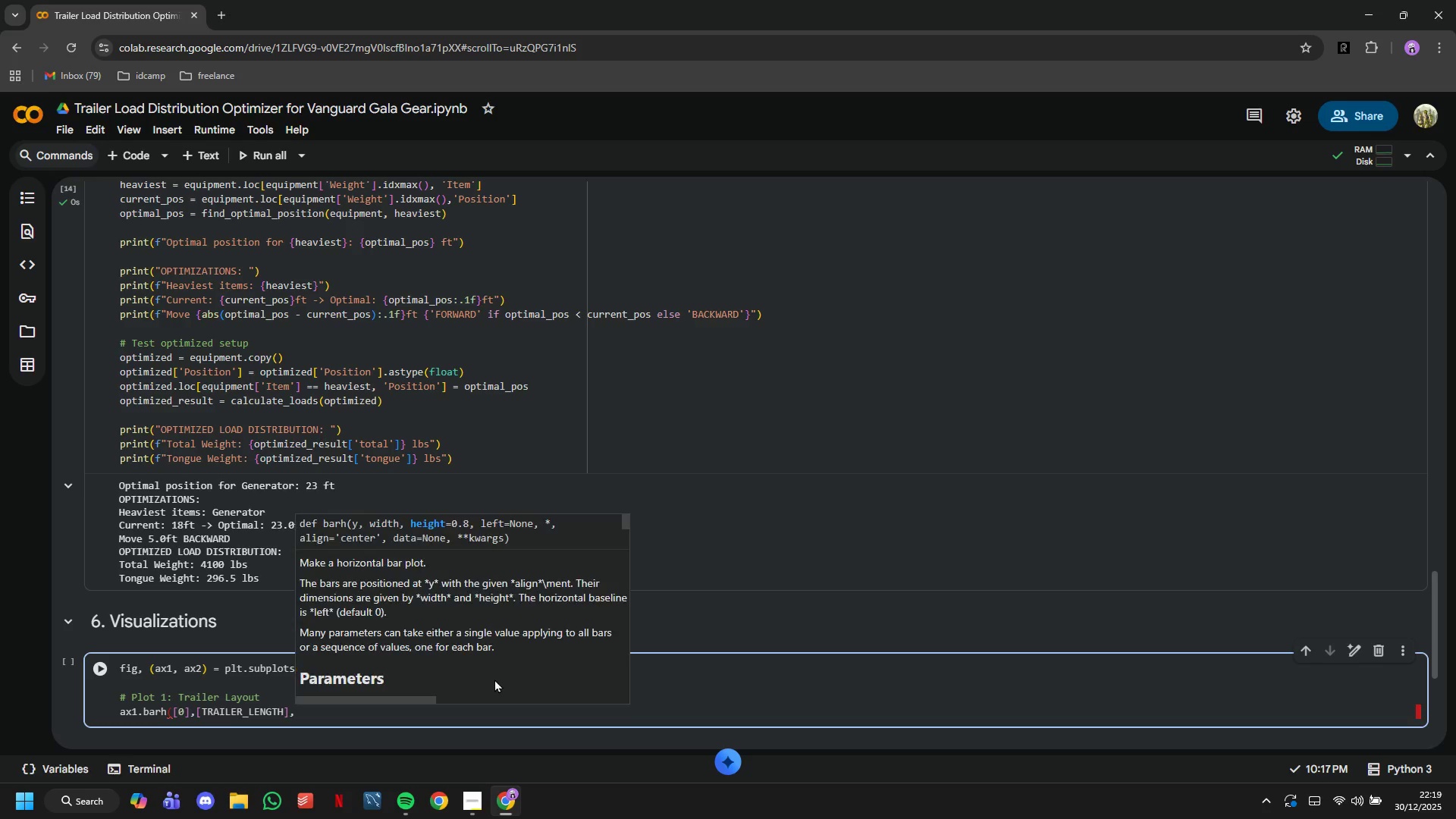 
hold_key(key=ArrowRight, duration=17.8)
 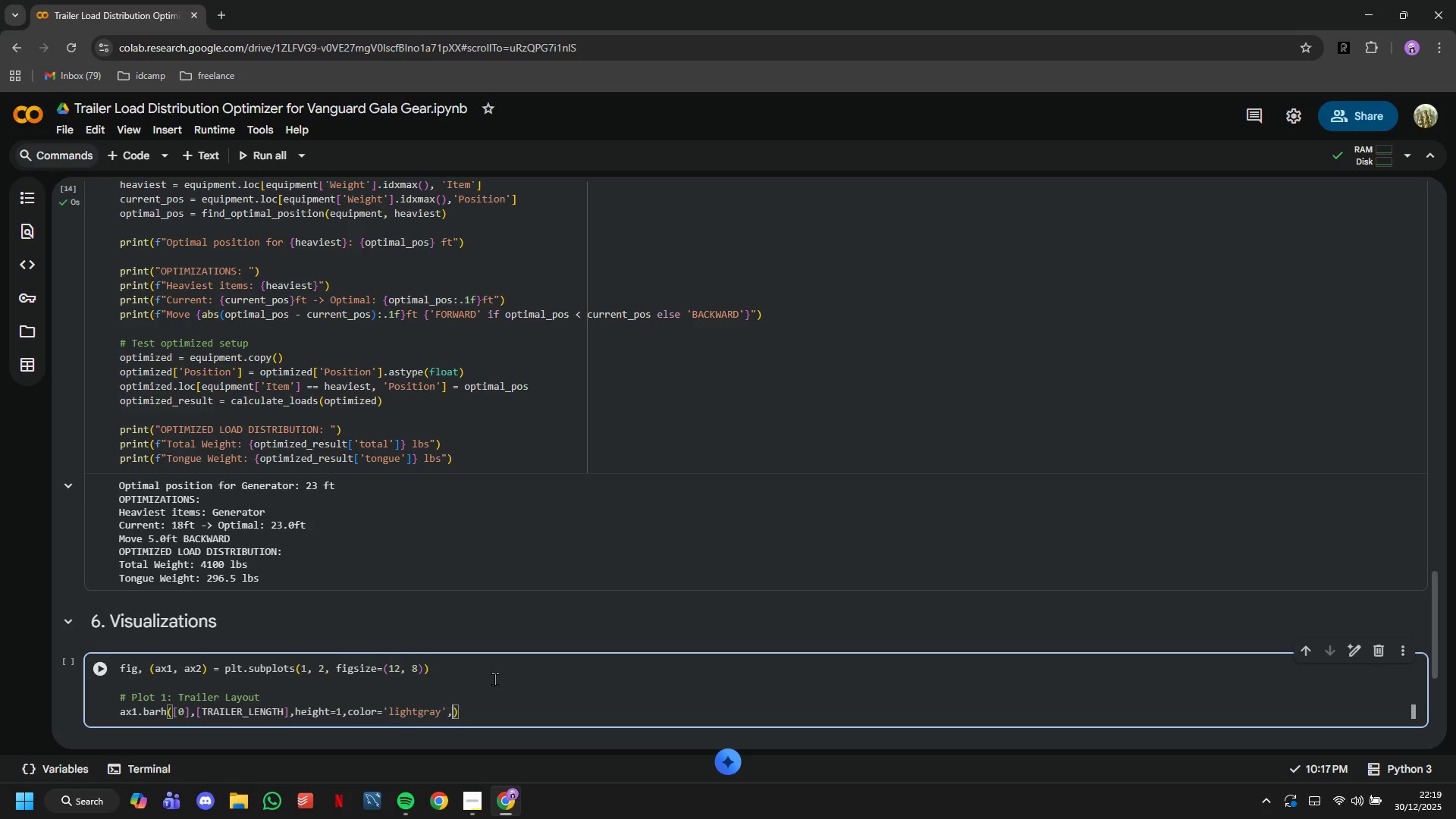 
key(ArrowLeft)
 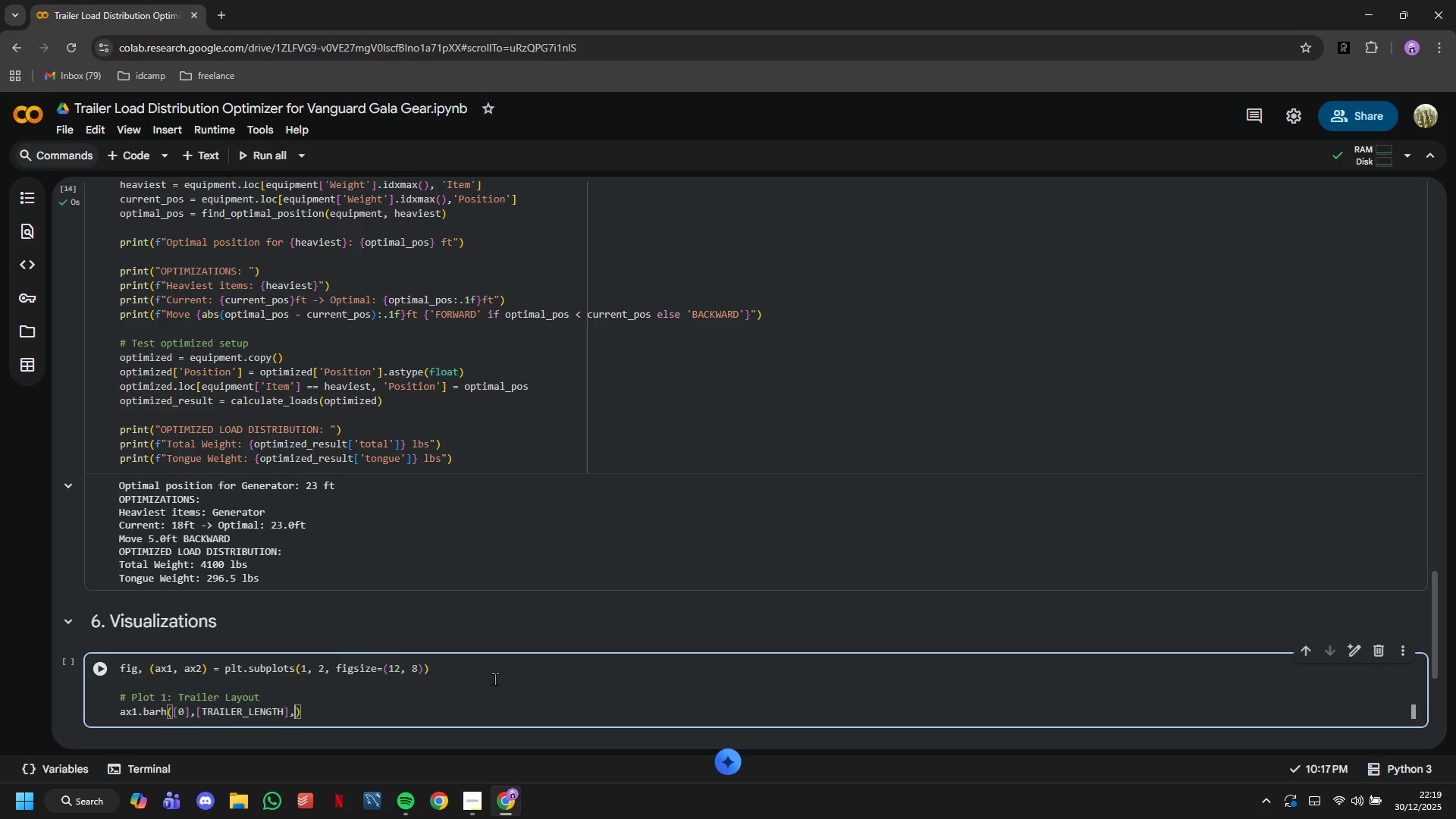 
type(height=1,color='lightgray)
 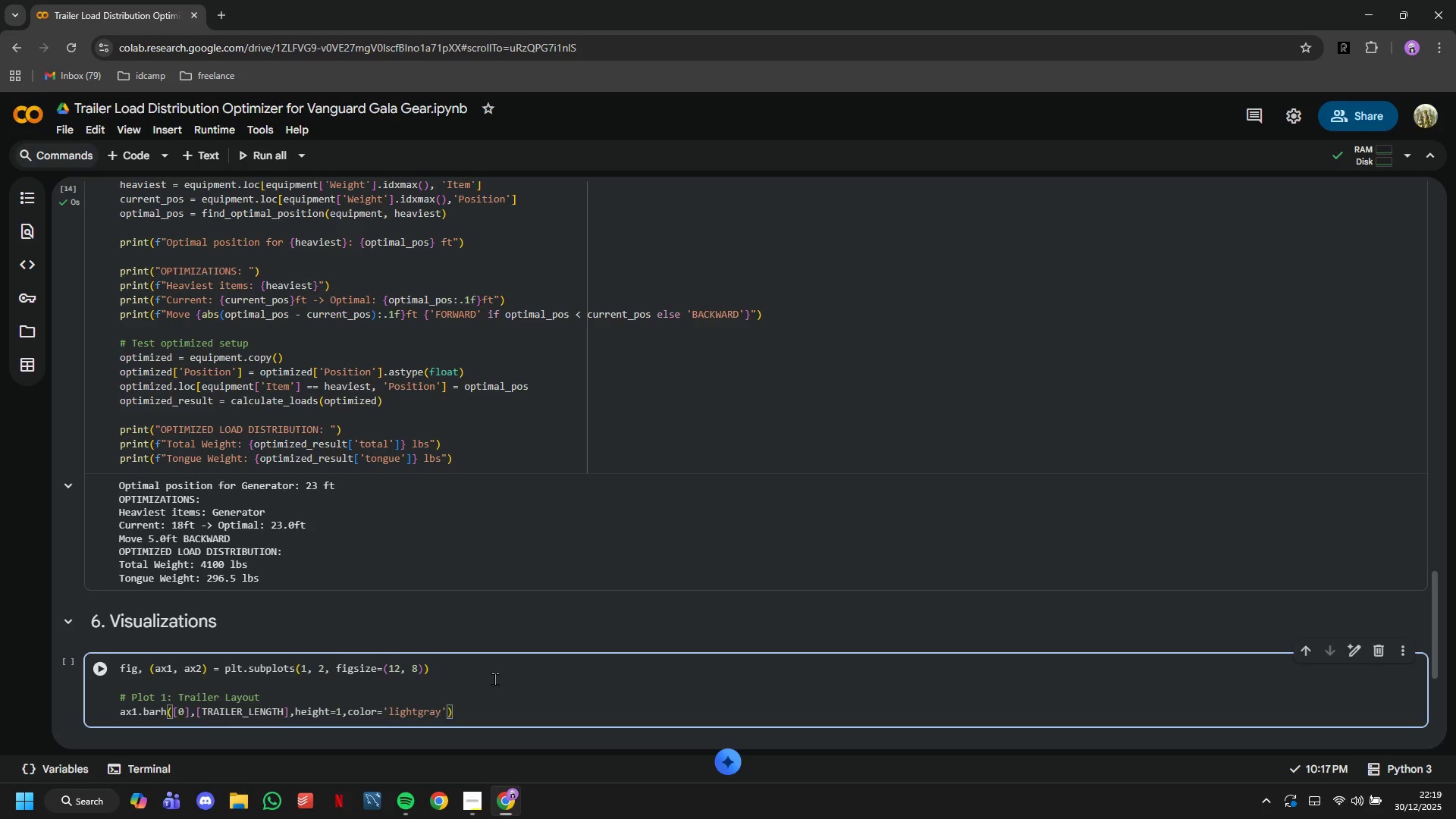 
type(,edgecolor='blacl)
key(Backspace)
type(k)
 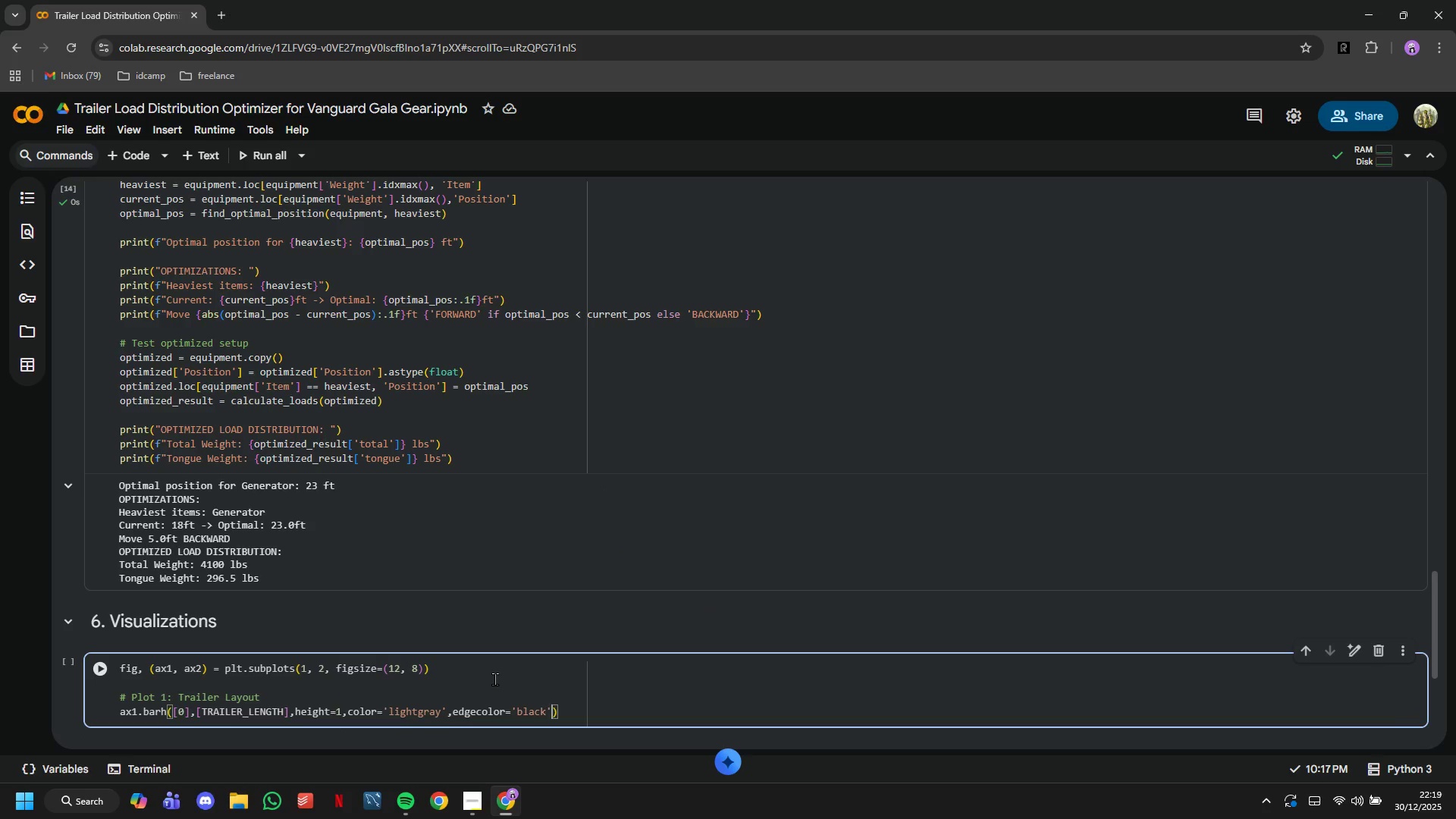 
key(ArrowRight)
 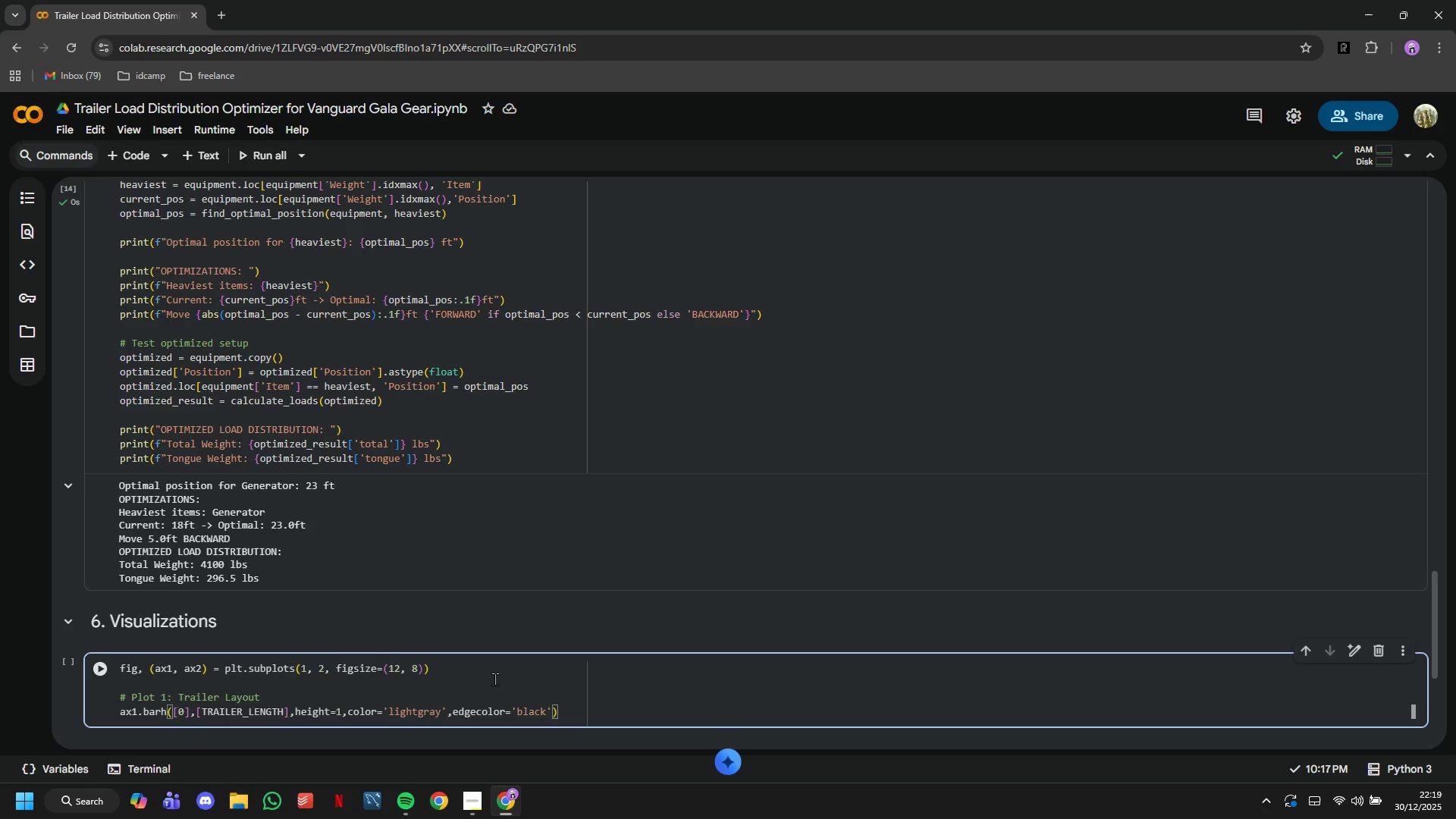 
type(,linewidth=2)
 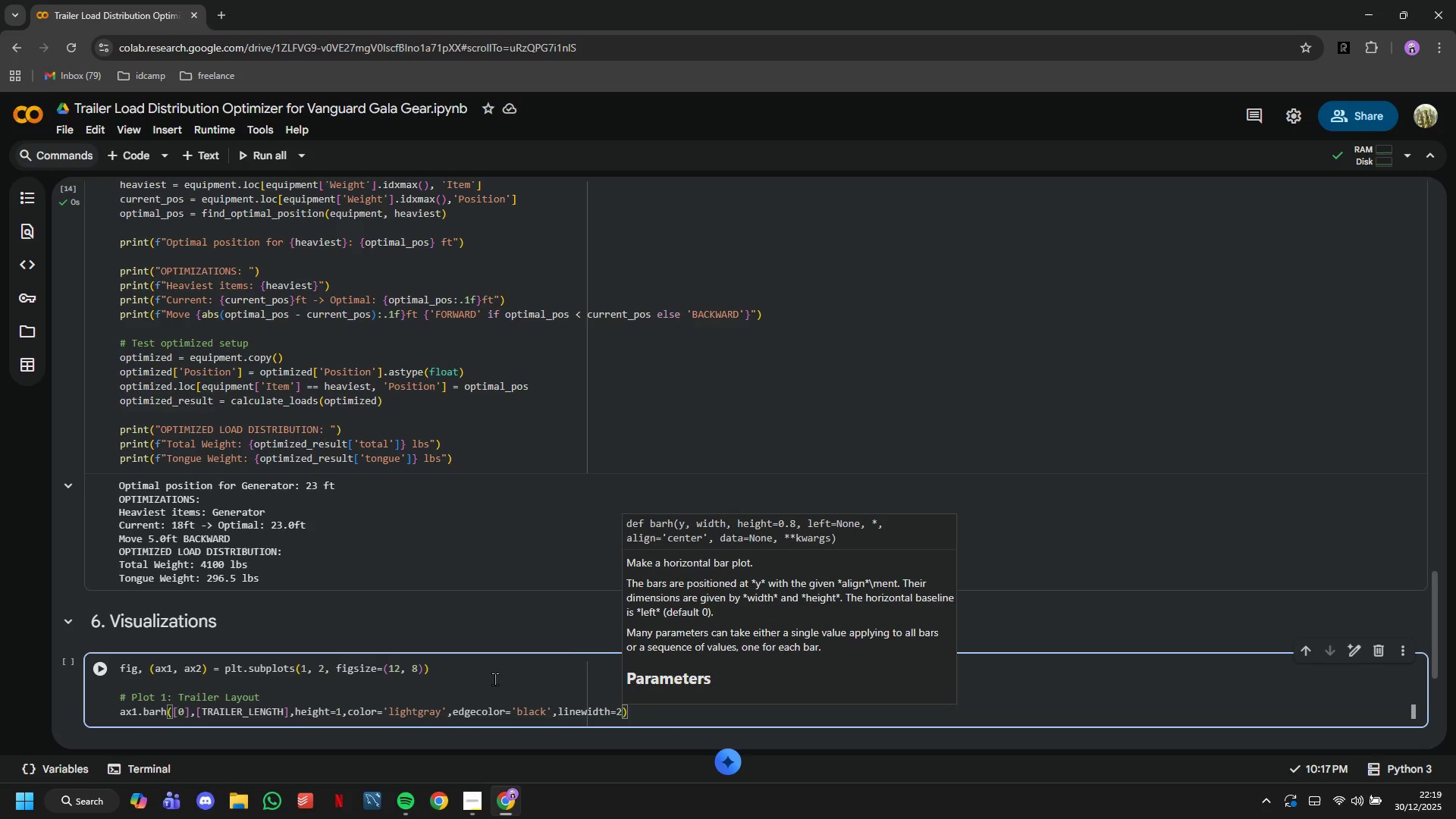 
key(ArrowRight)
 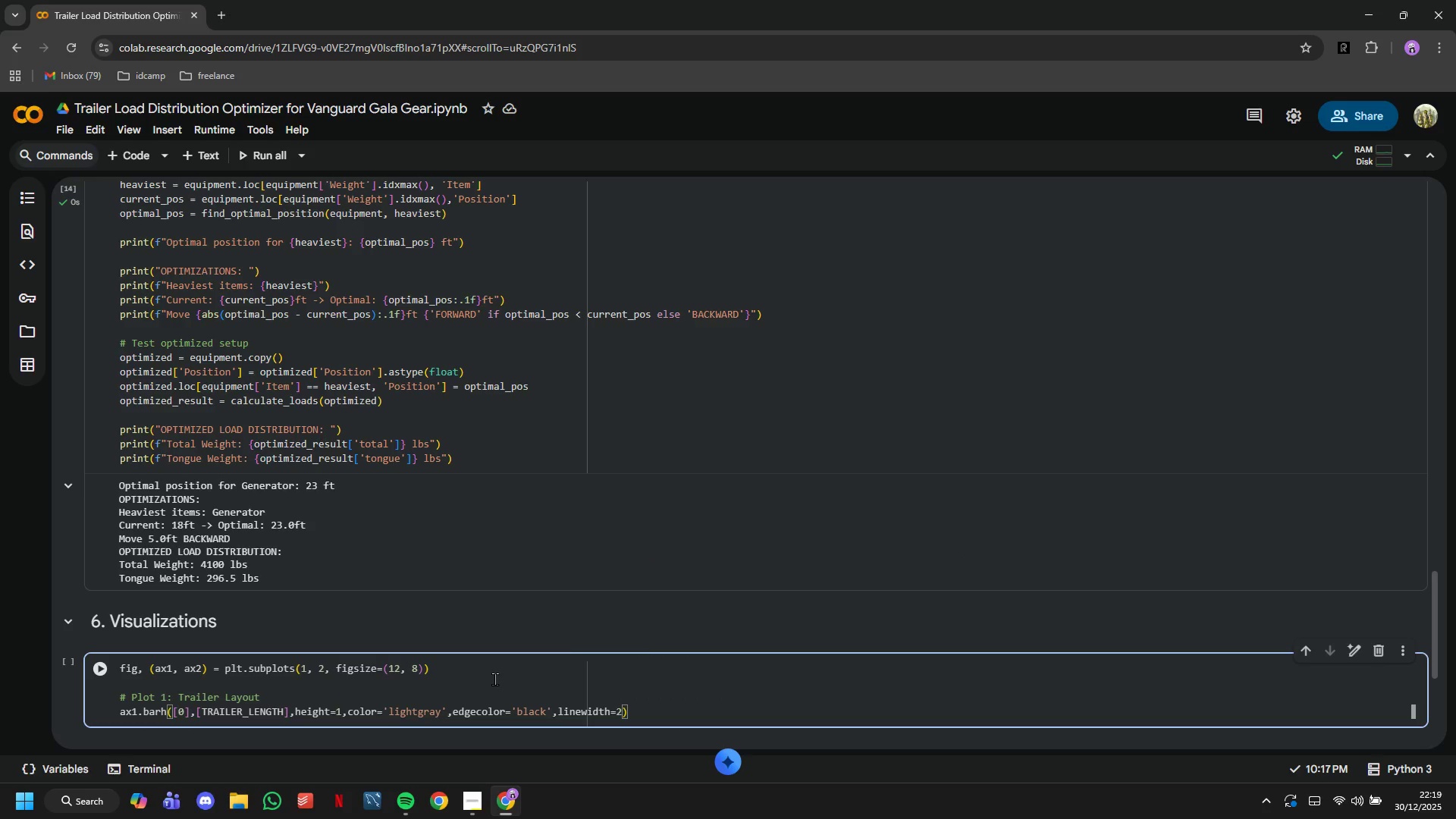 
key(Enter)
 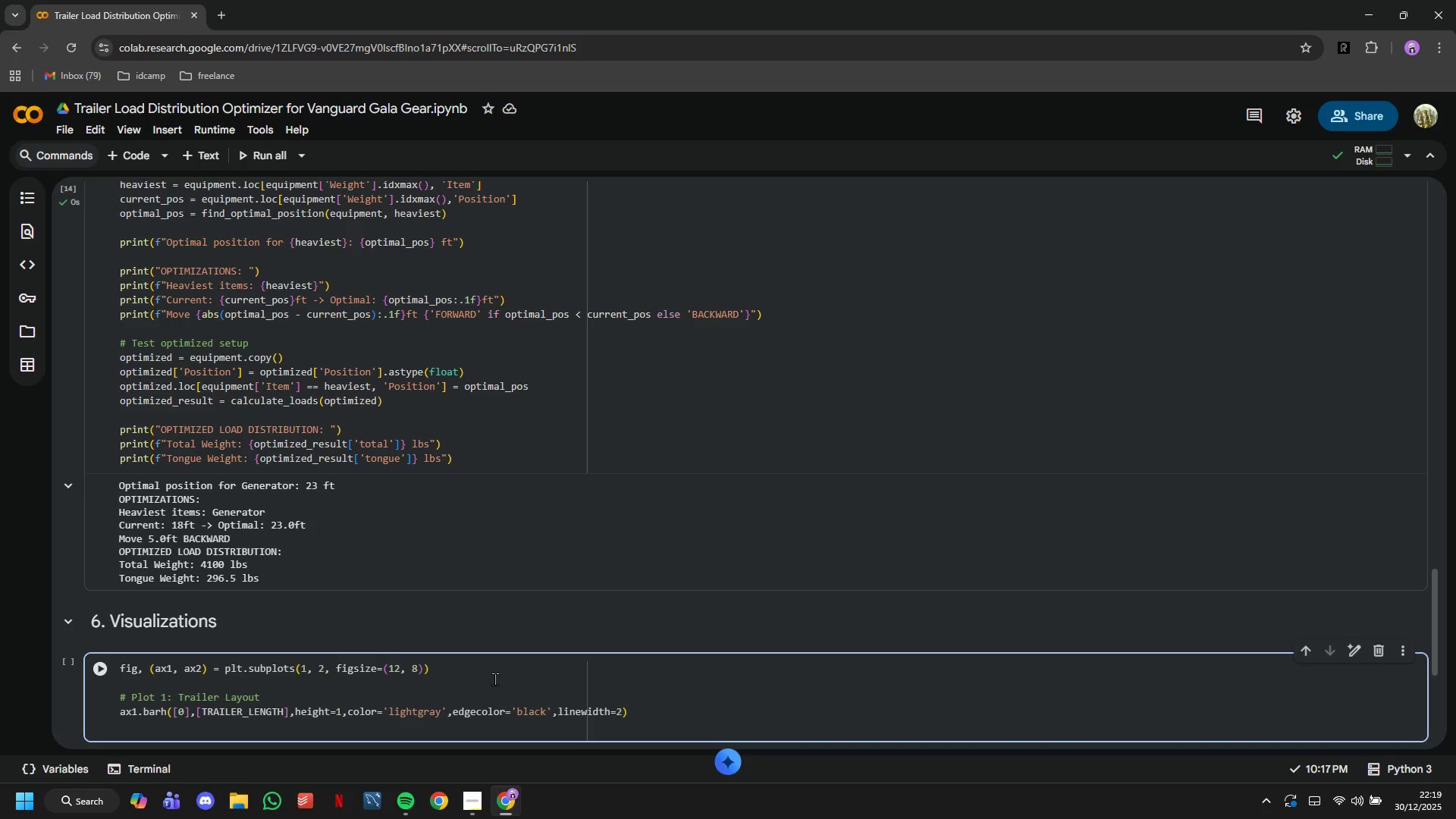 
type(ax1.scatter([0)
 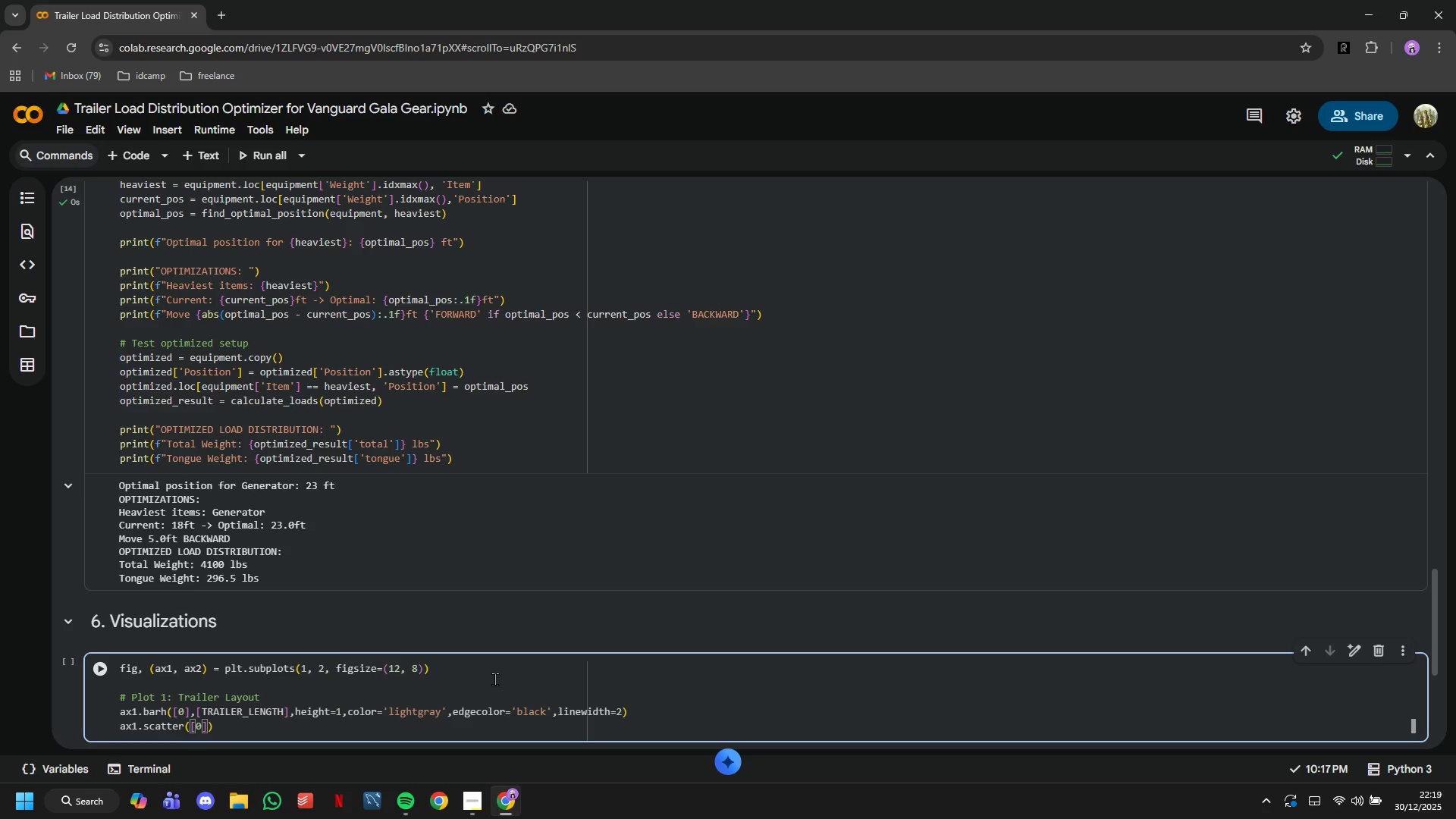 
key(ArrowRight)
 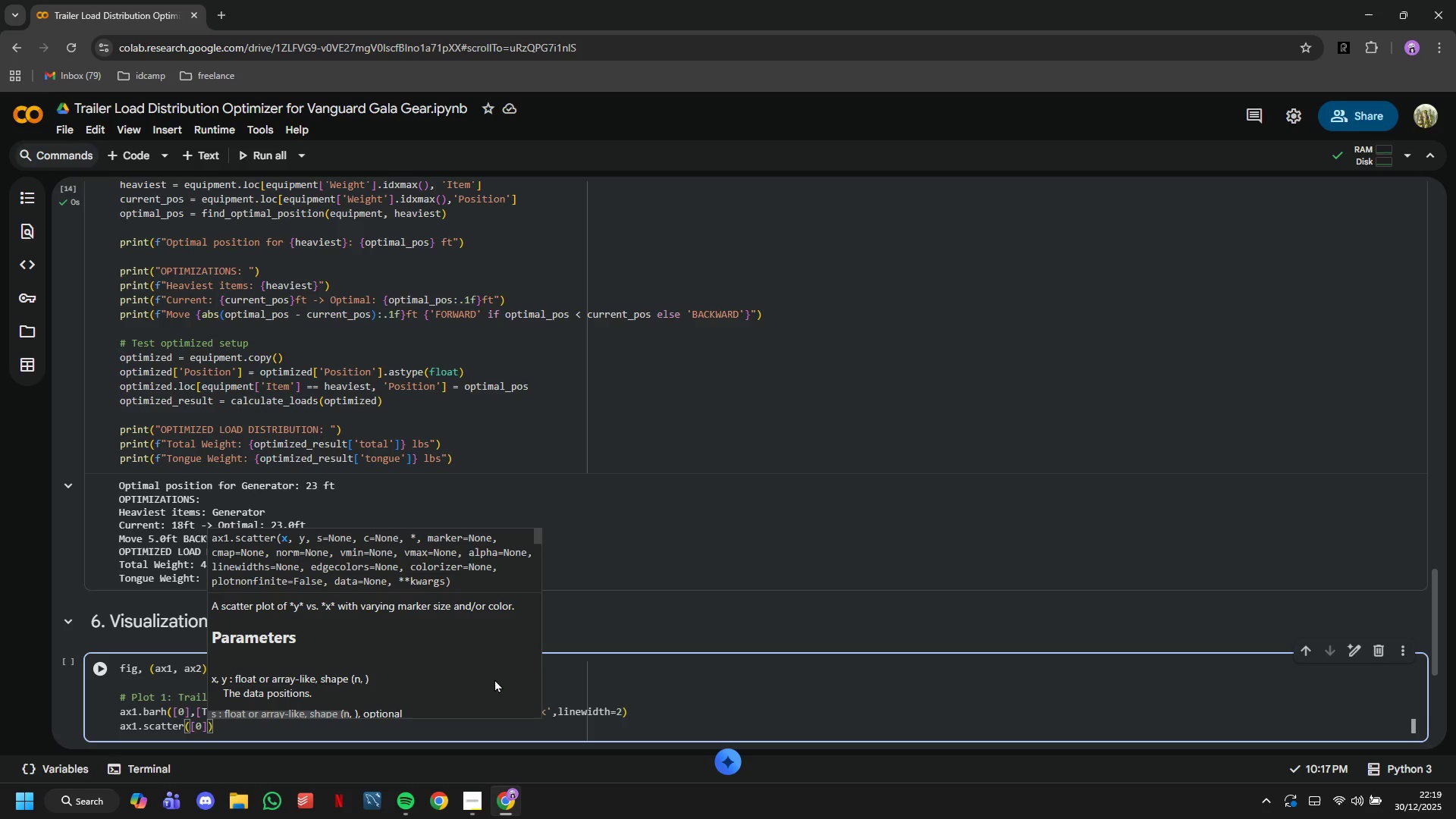 
key(Comma)
 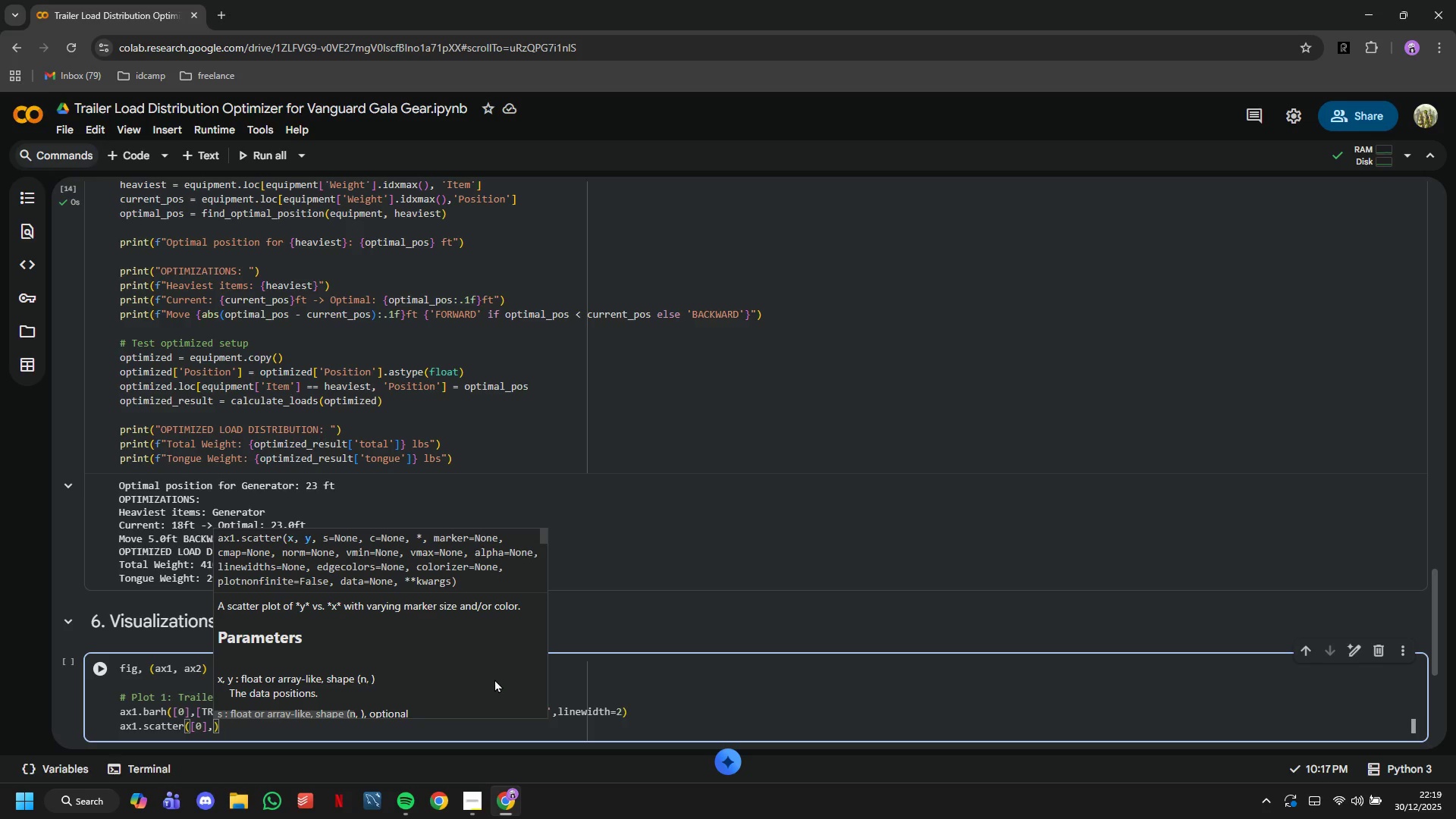 
key(BracketLeft)
 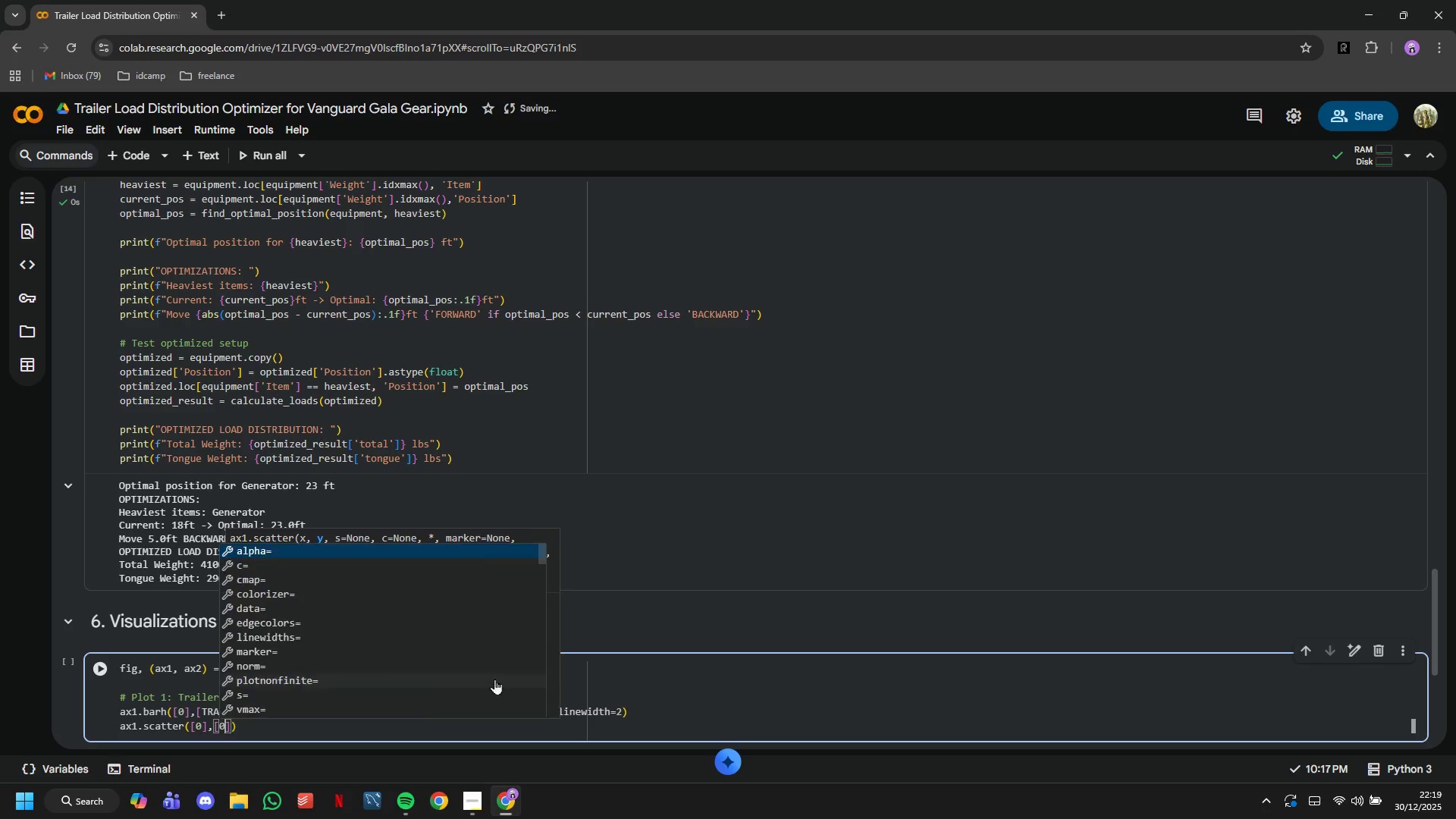 
key(0)
 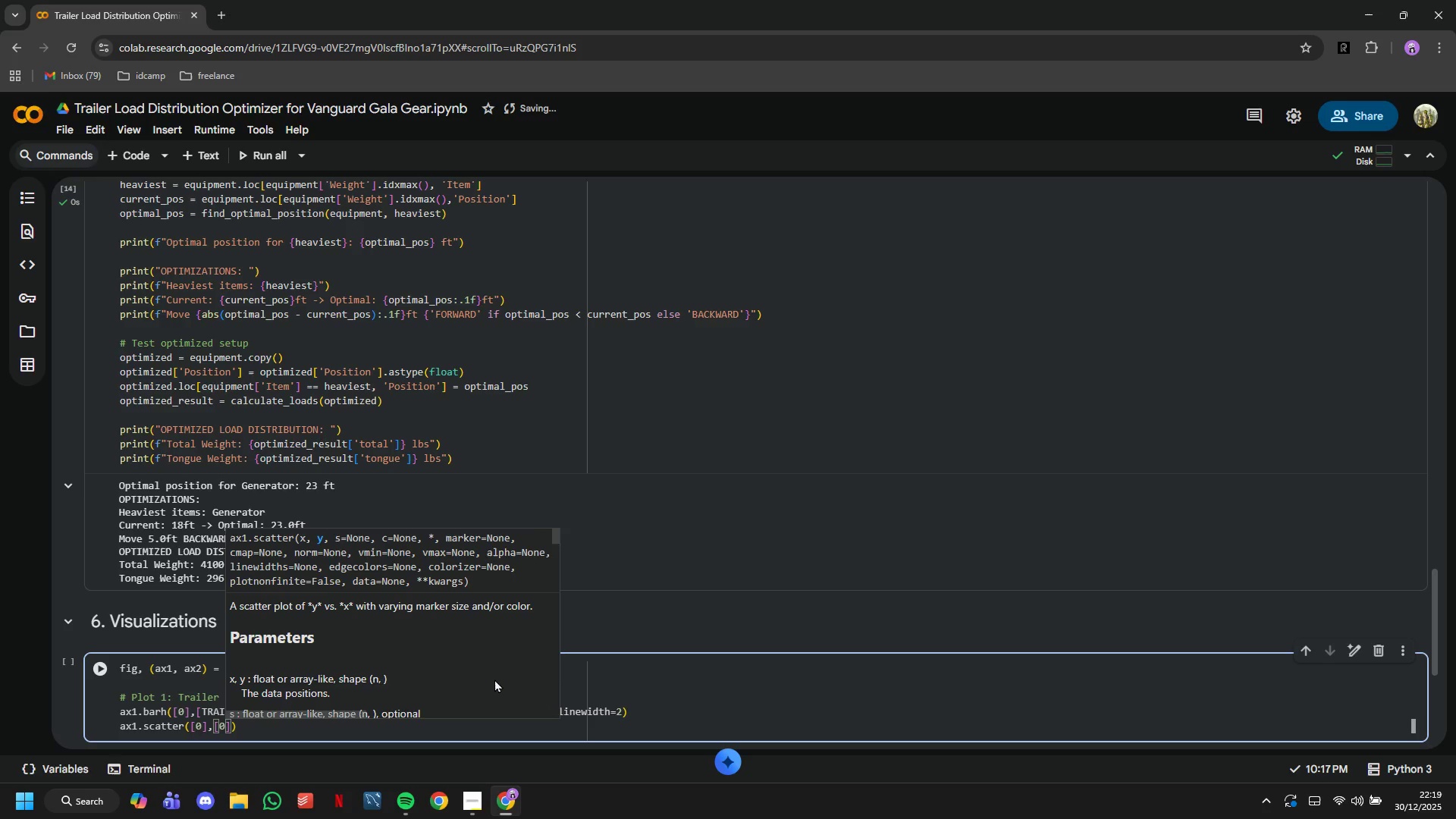 
key(ArrowRight)
 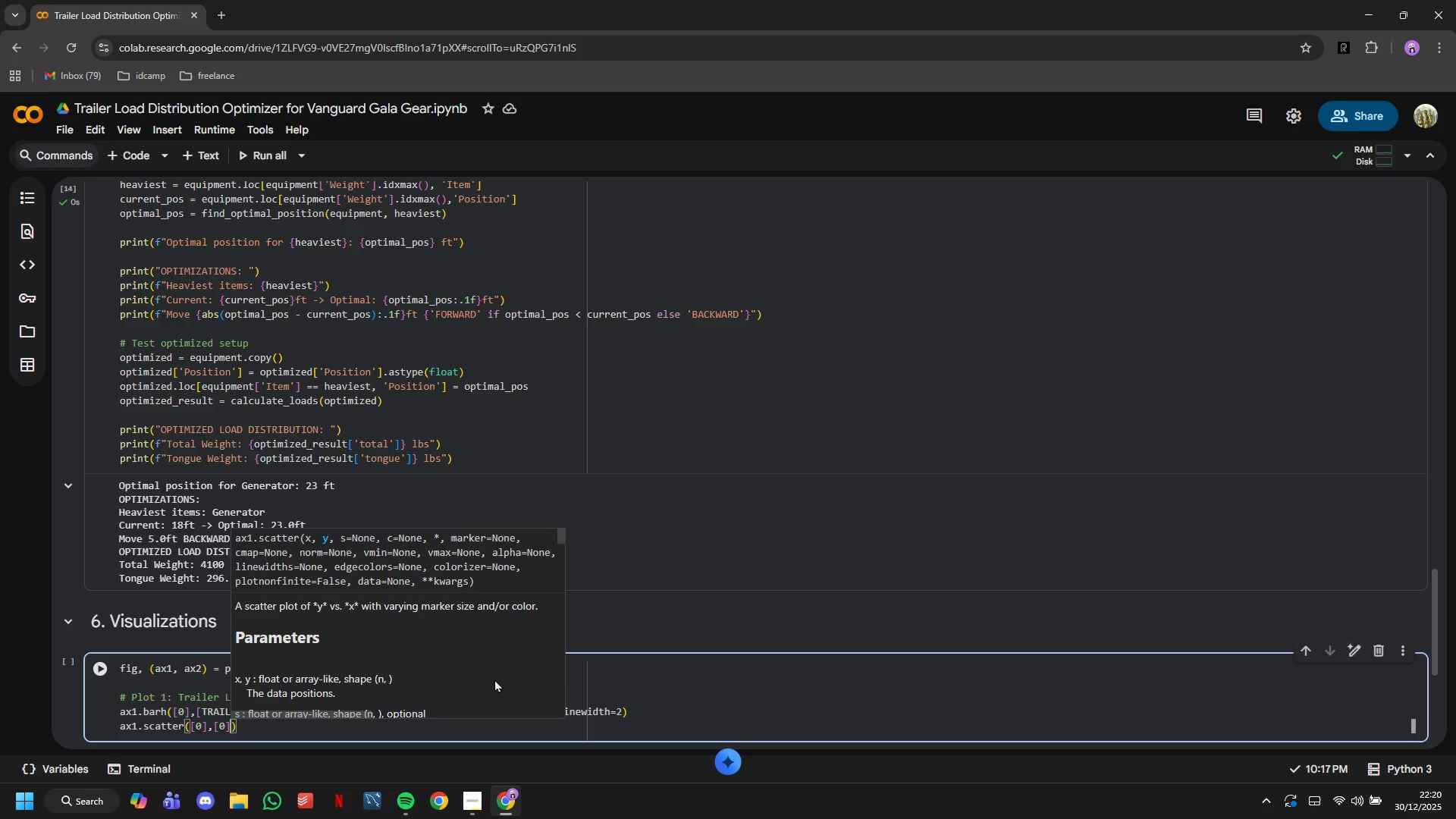 
type(, s=300, c='blue)
 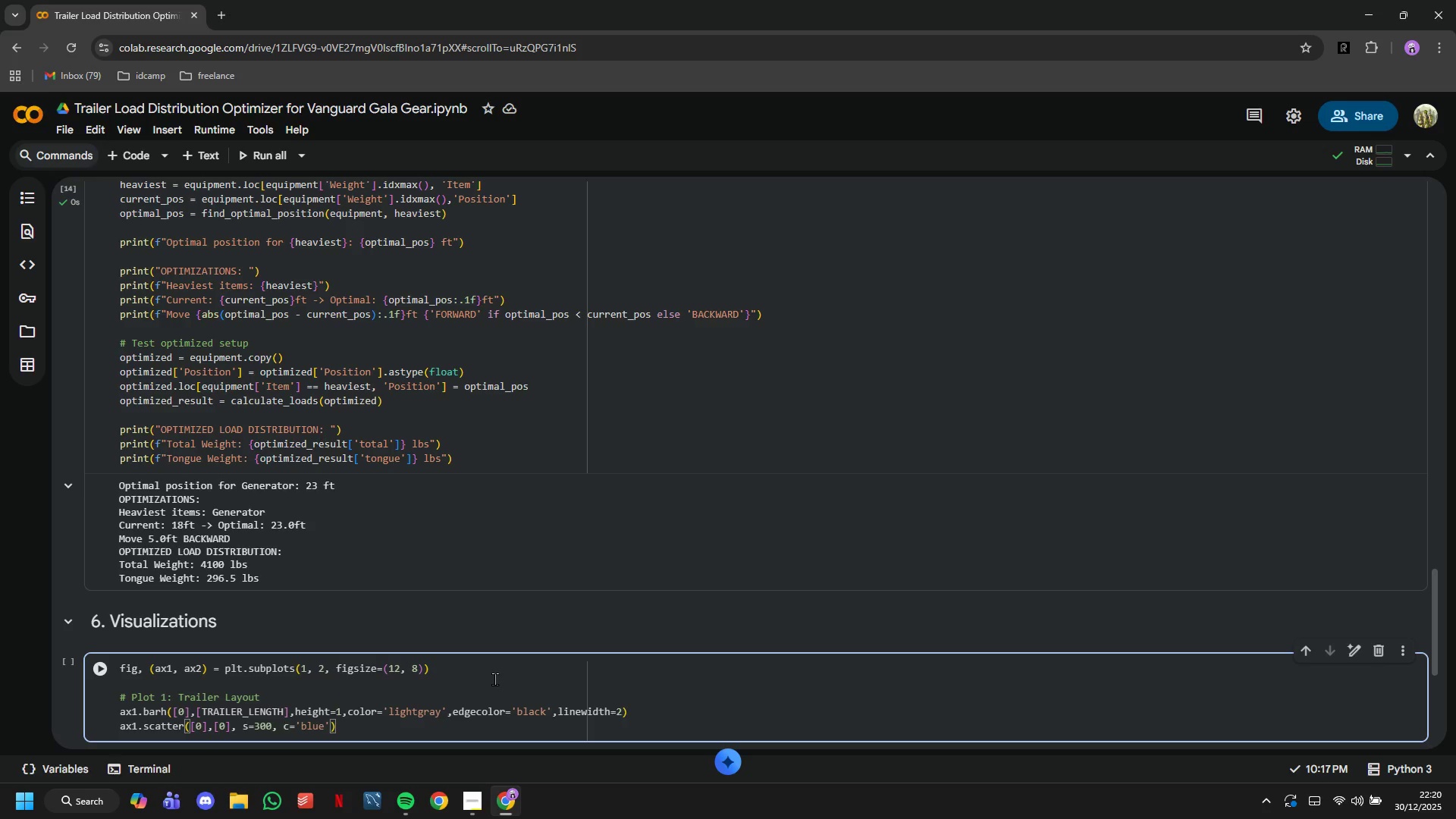 
key(ArrowRight)
 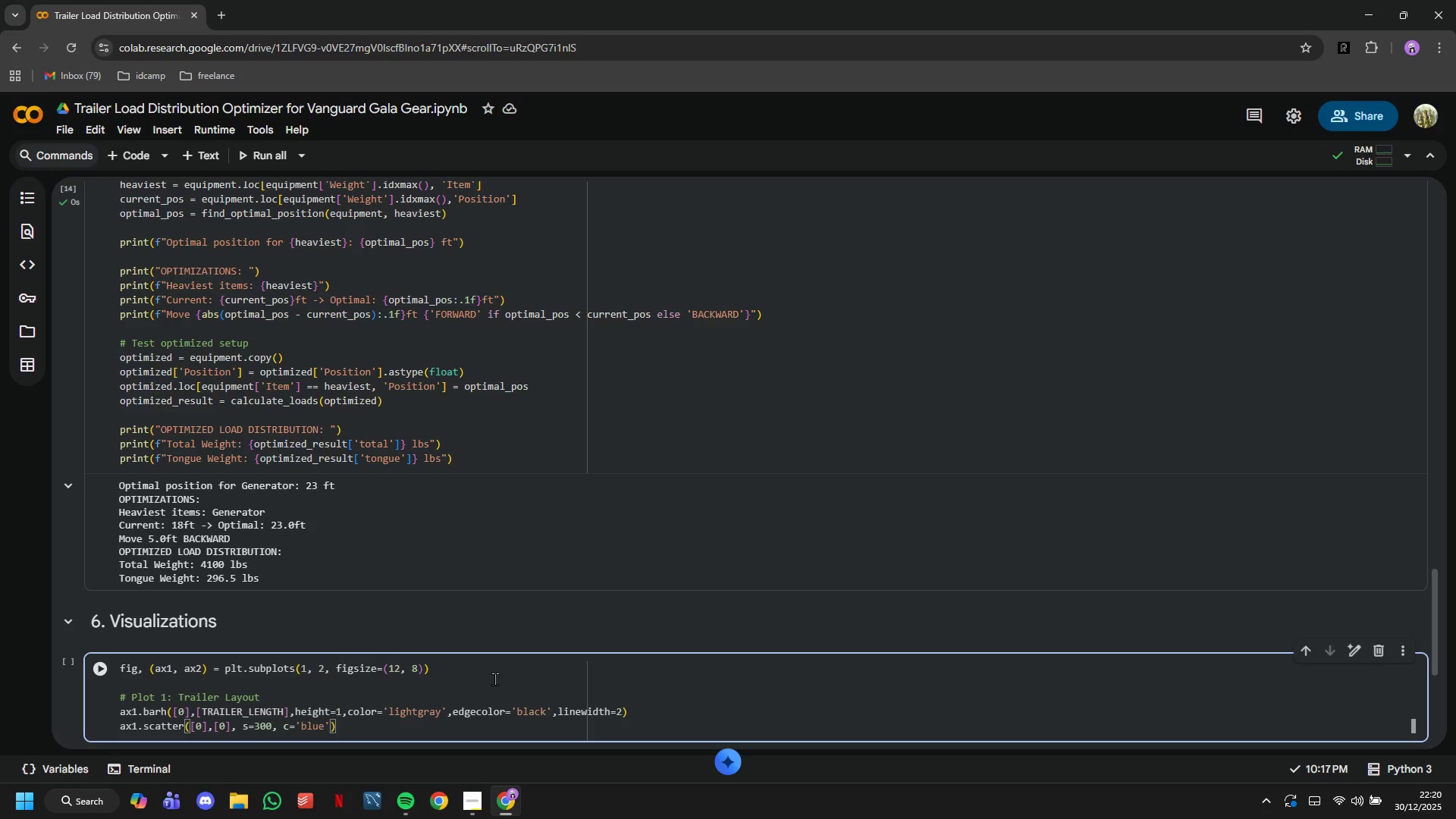 
type(,marker='o)
 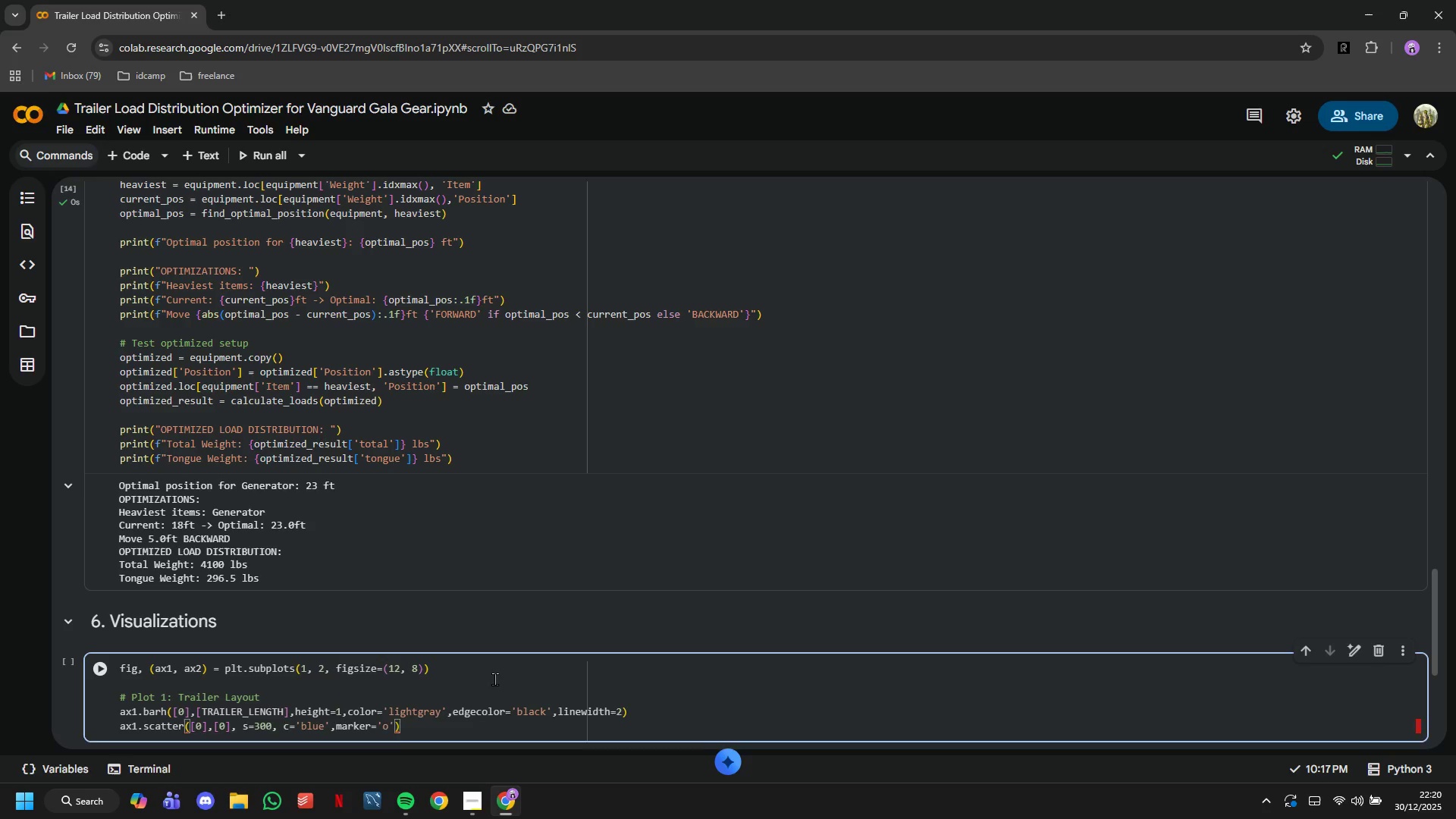 
key(ArrowRight)
 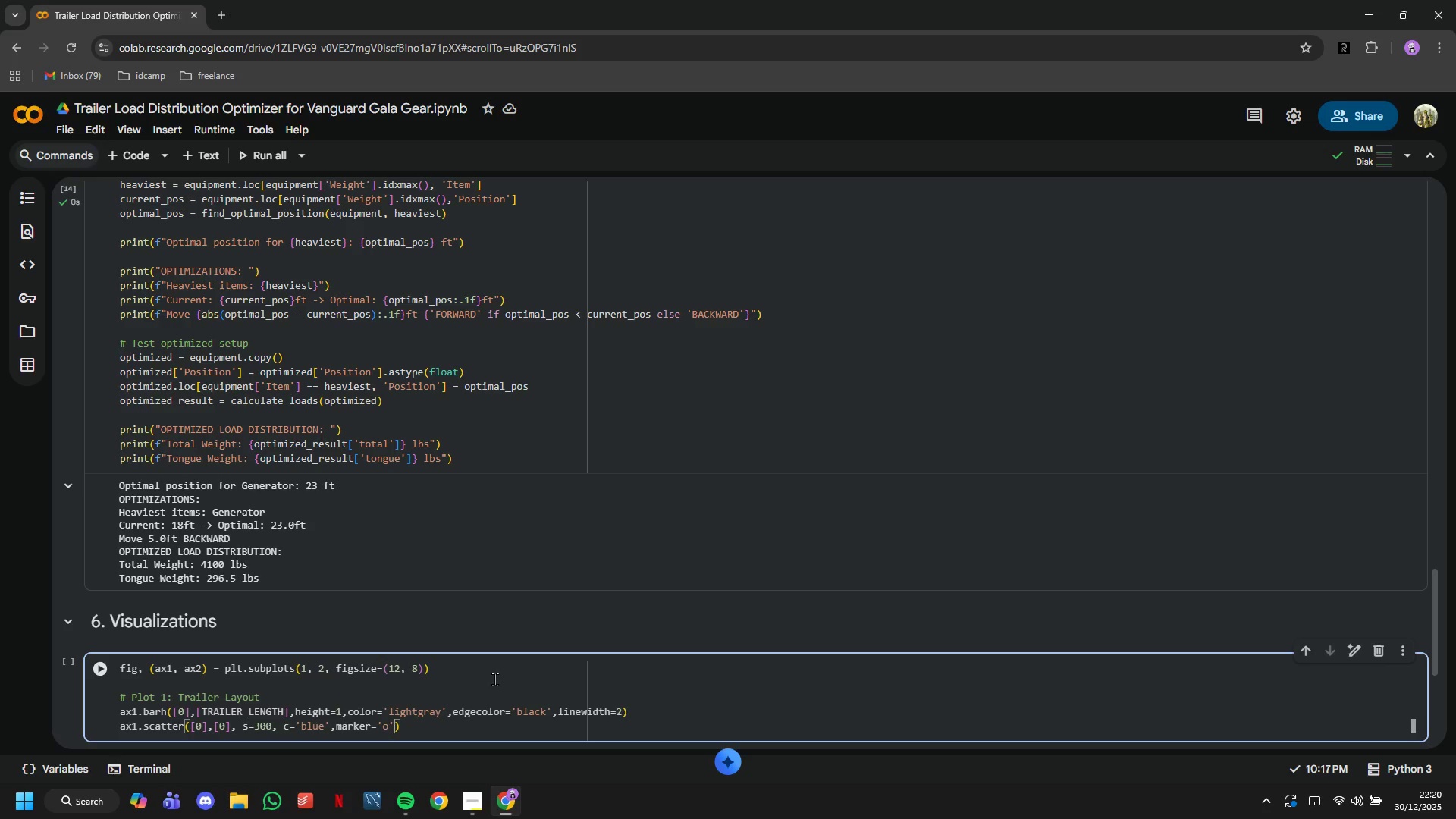 
type(,label='Hitch)
 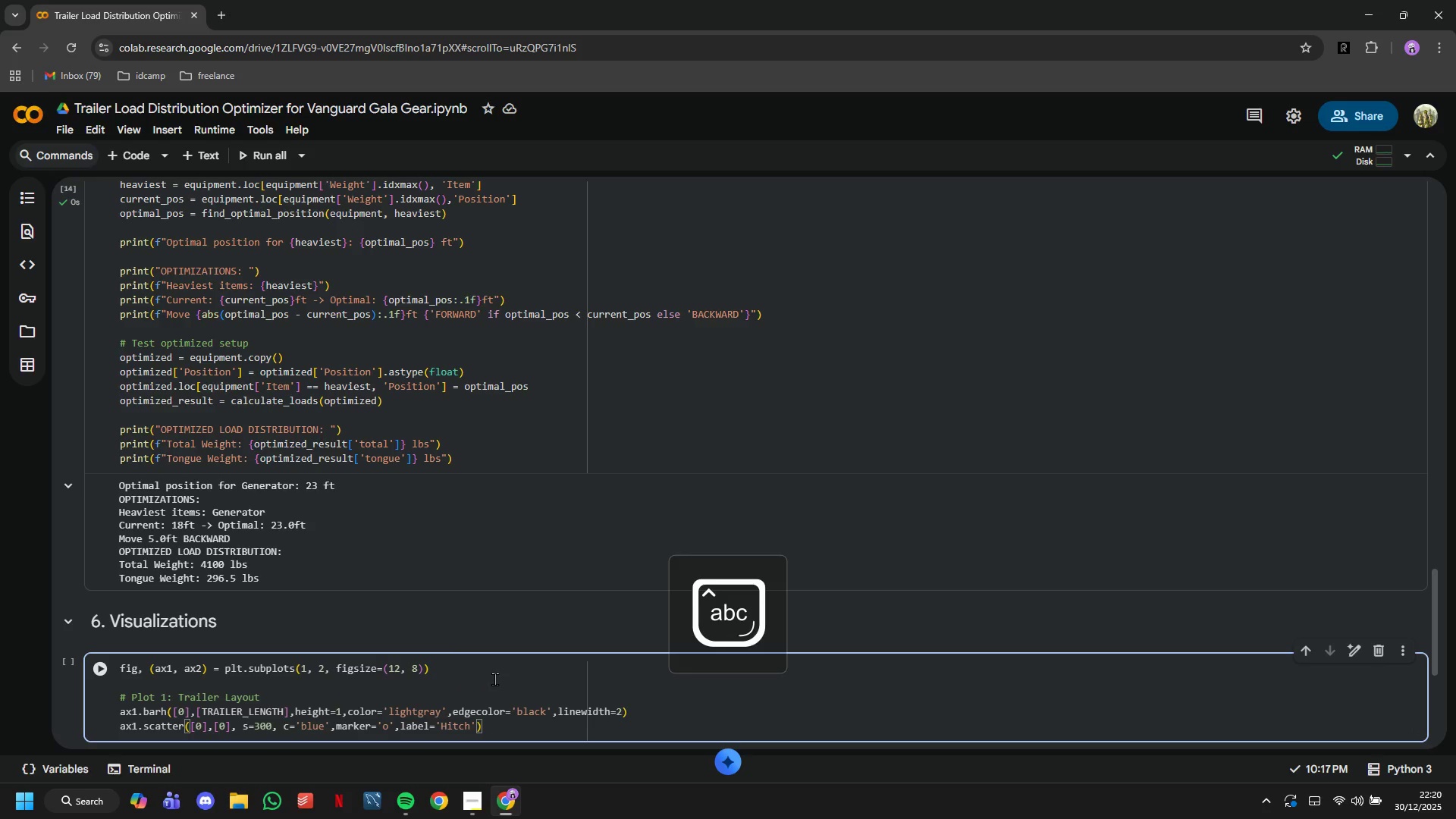 
key(ArrowRight)
 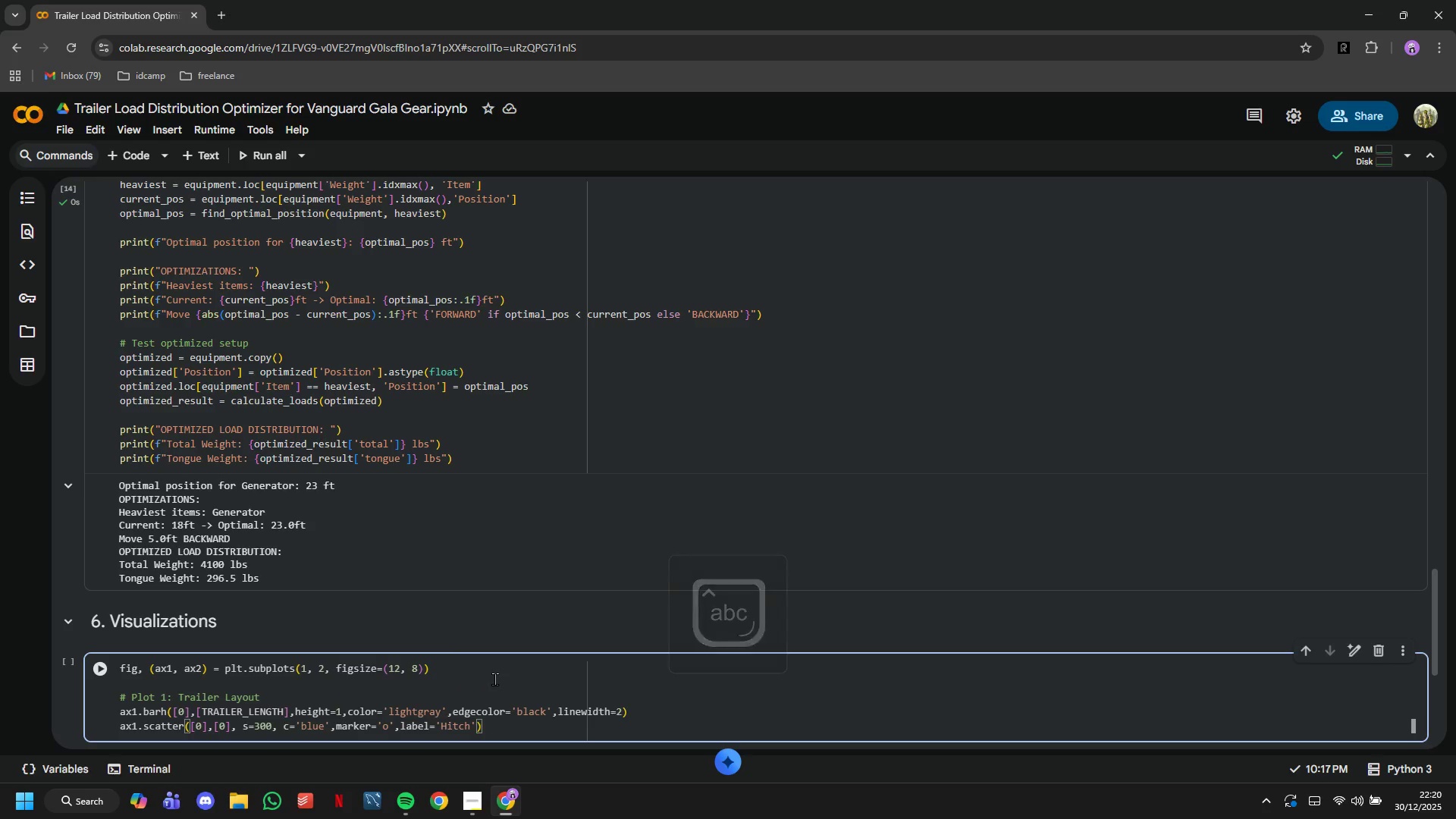 
type(,zorder=5)
 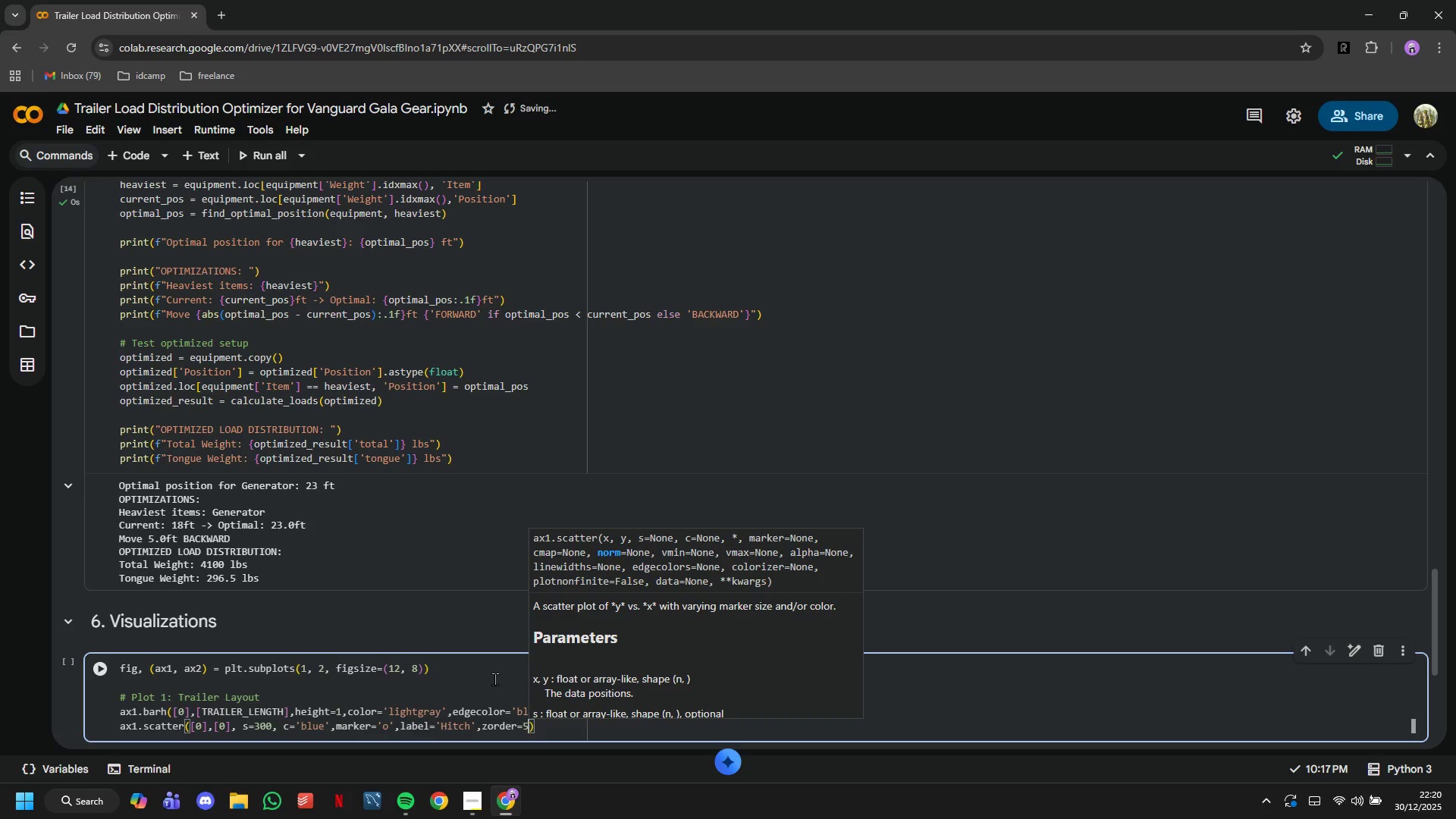 
key(ArrowRight)
 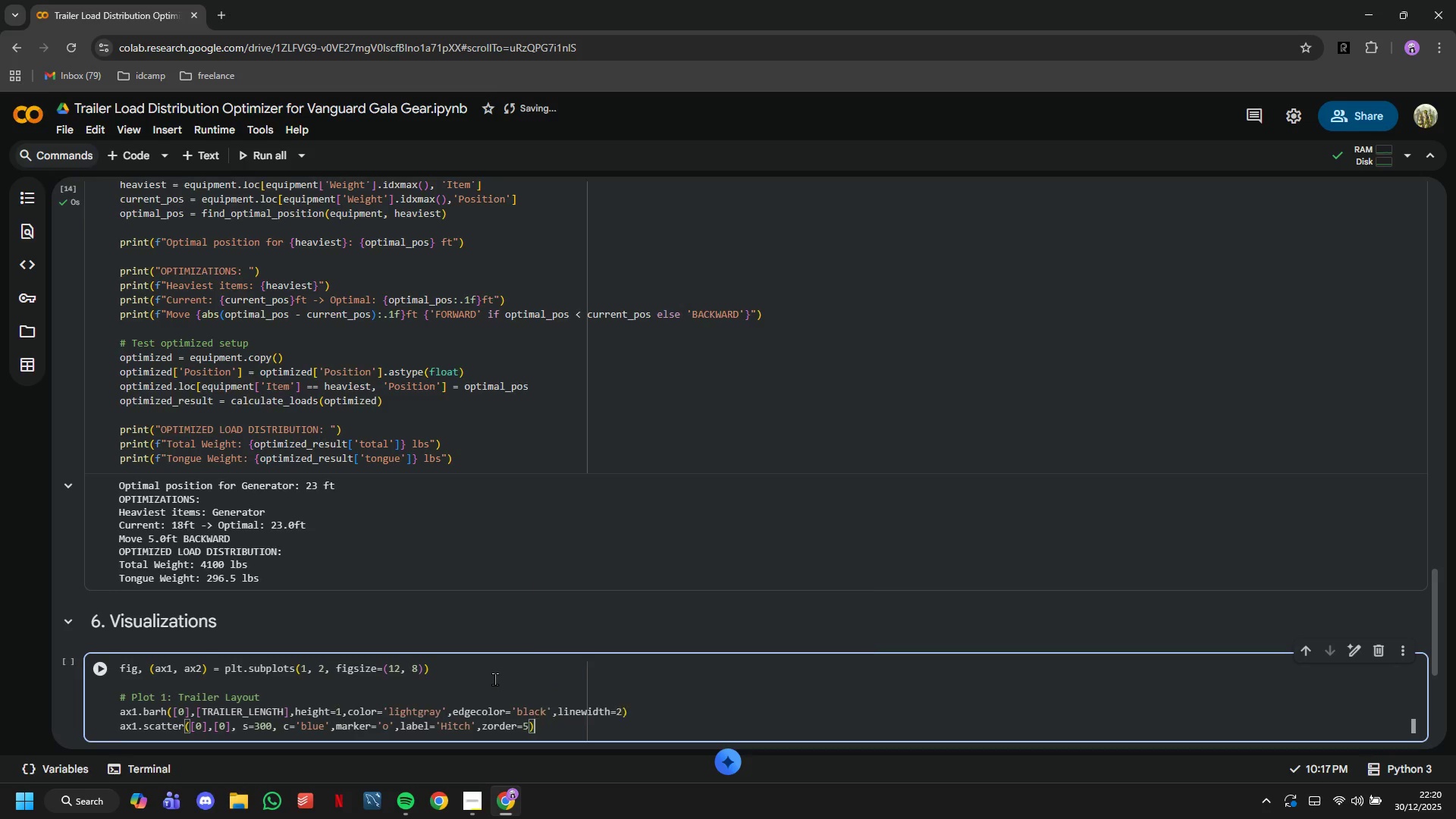 
key(Enter)
 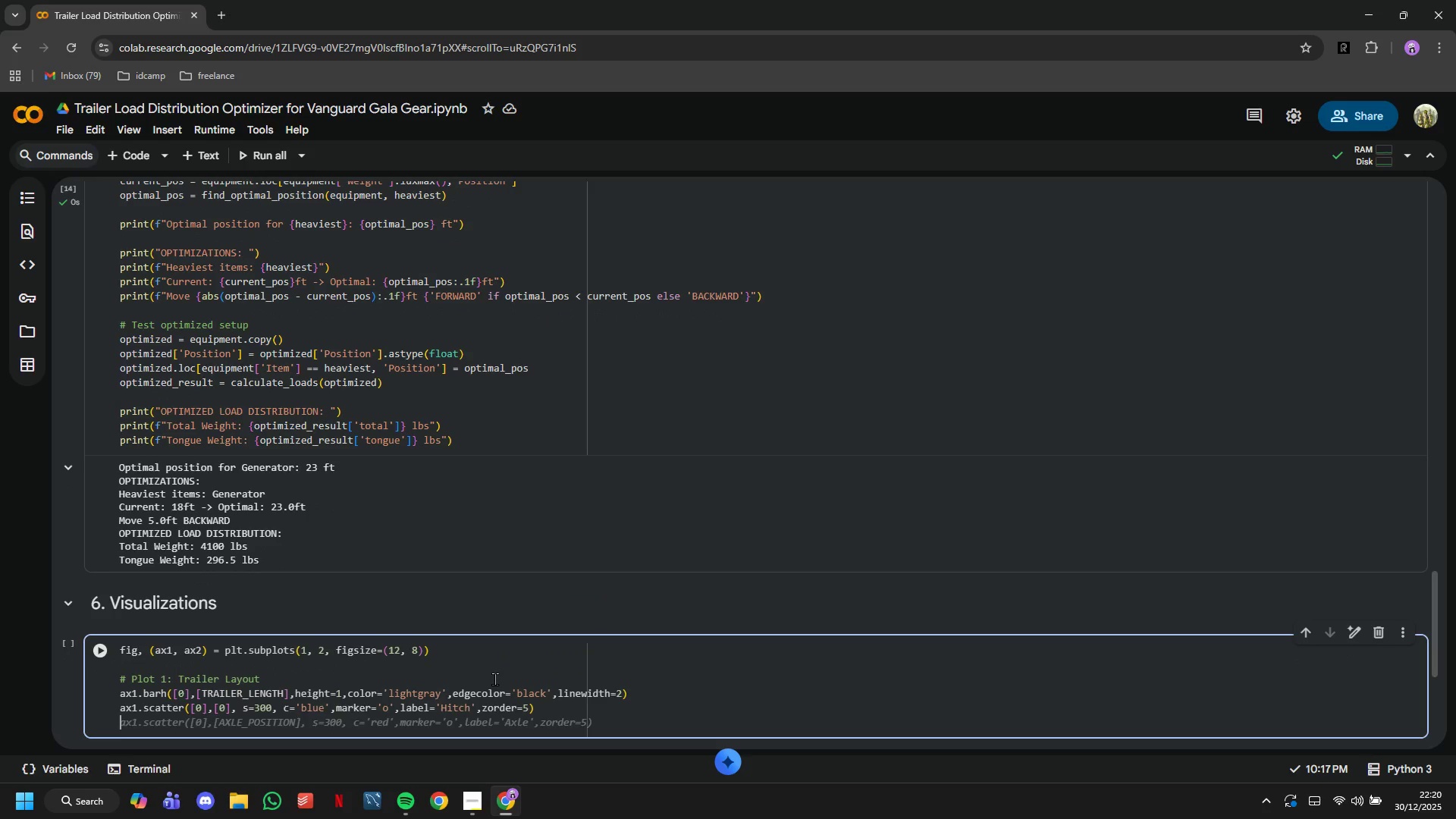 
key(Tab)
 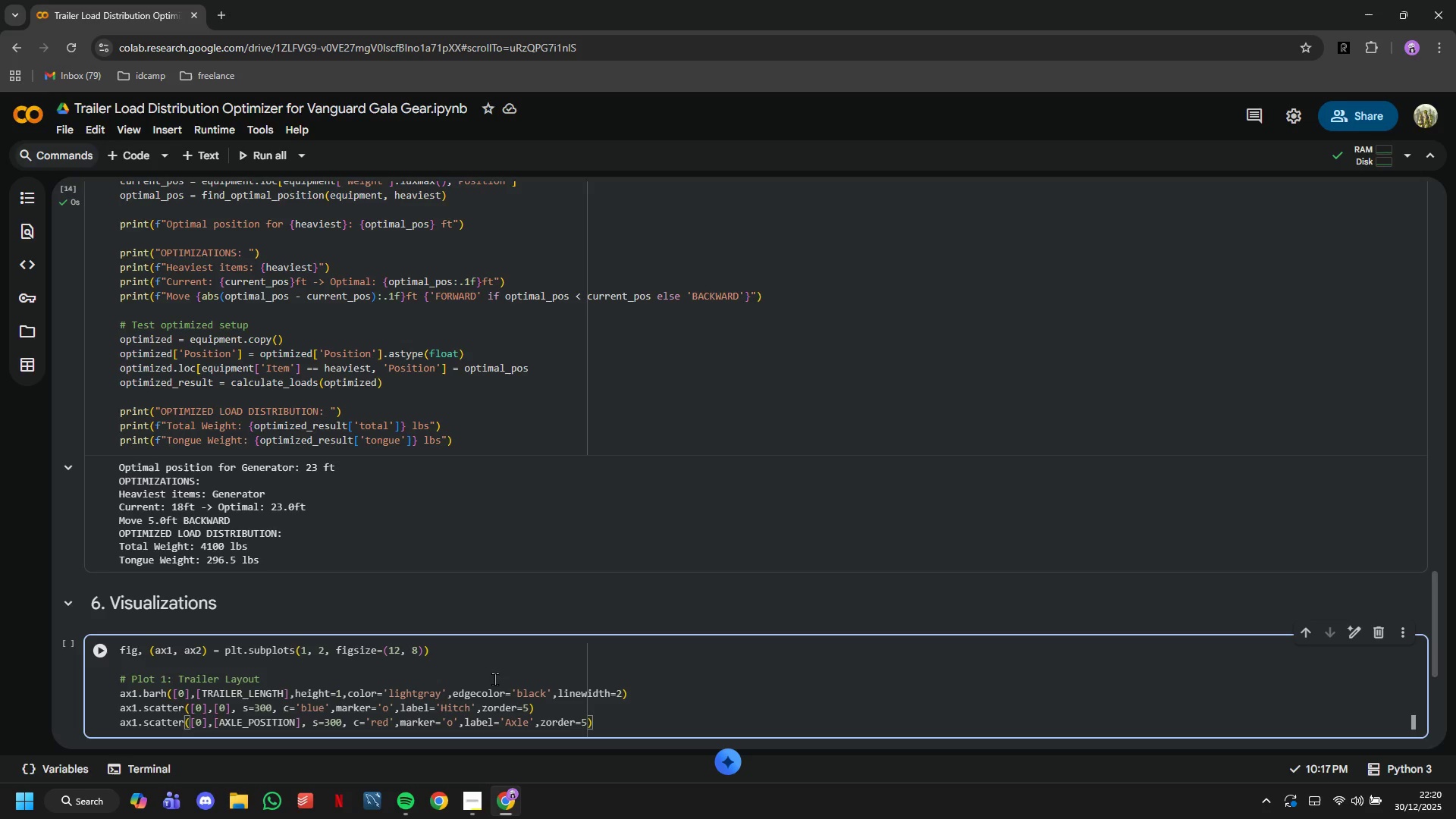 
wait(6.47)
 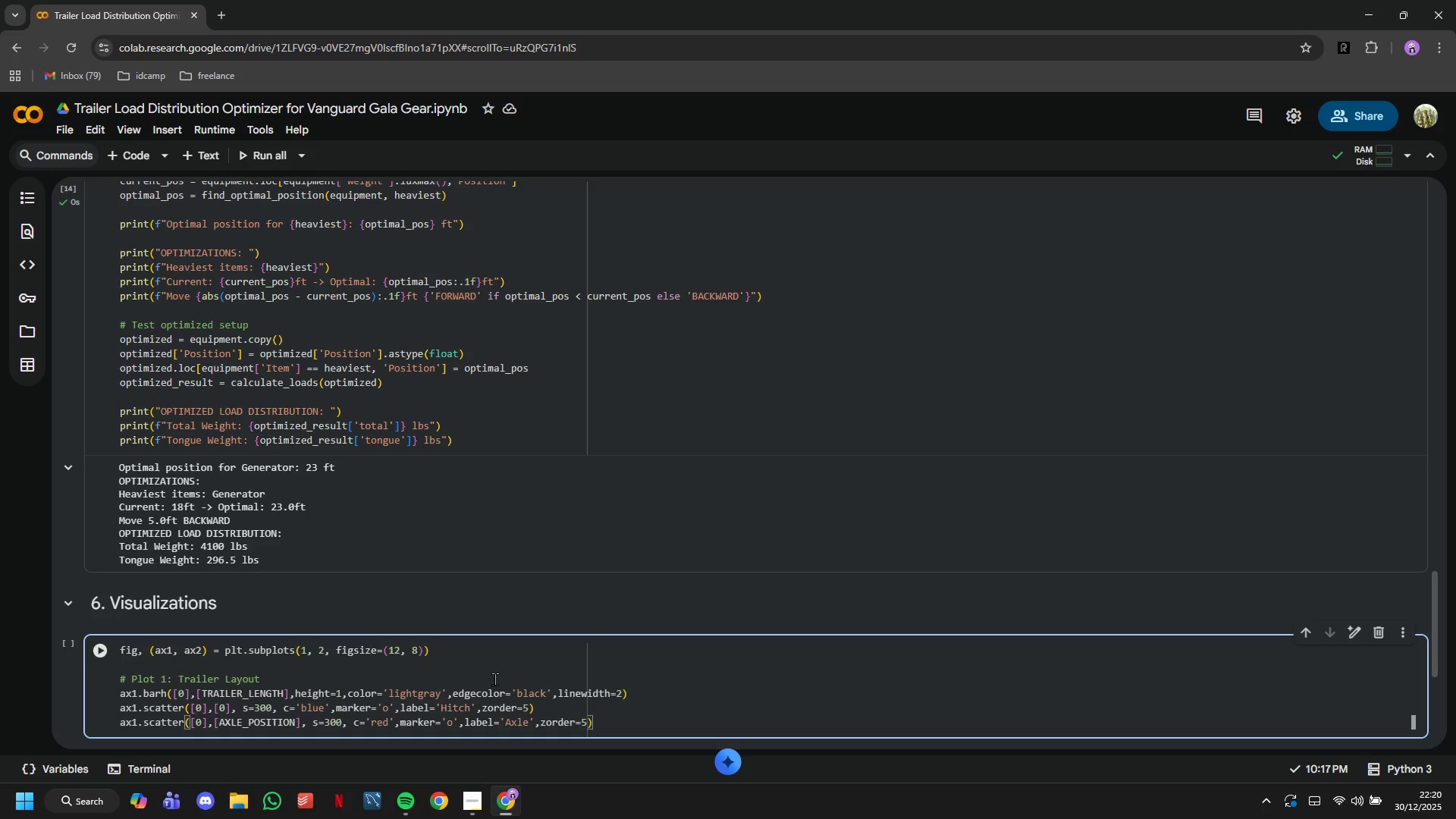 
left_click([113, 653])
 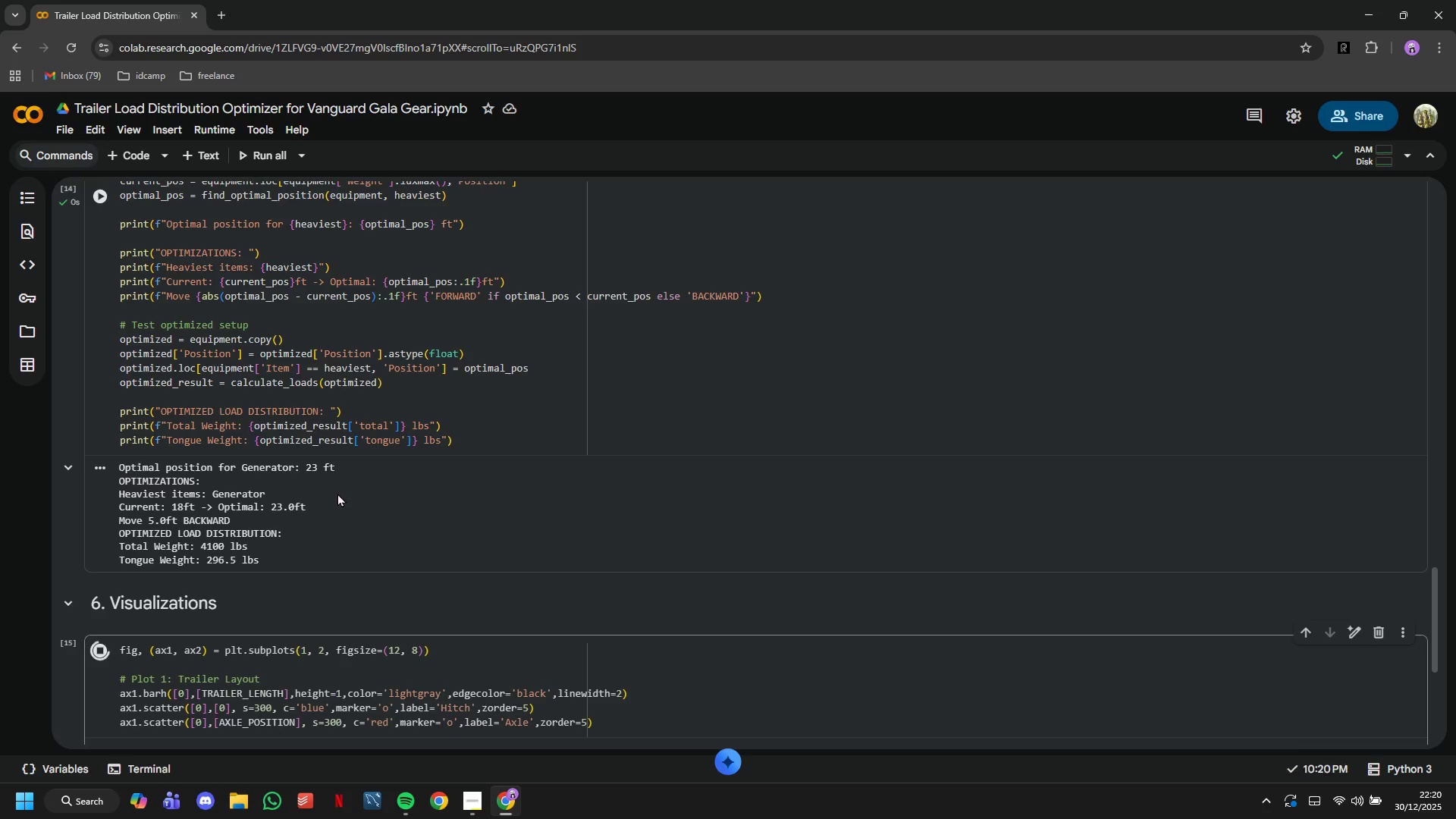 
scroll: coordinate [340, 483], scroll_direction: down, amount: 2.0
 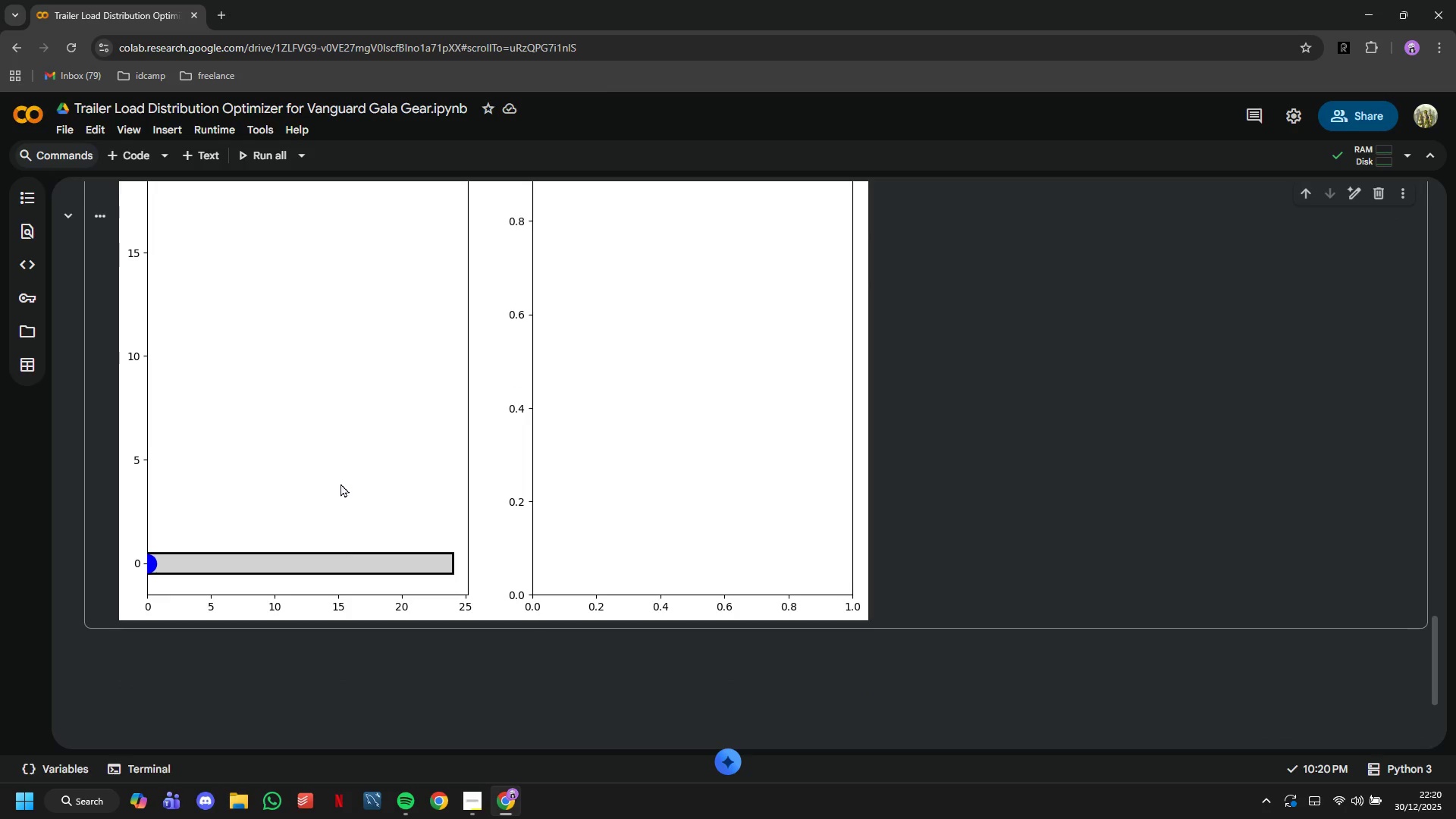 
scroll: coordinate [340, 483], scroll_direction: up, amount: 5.0
 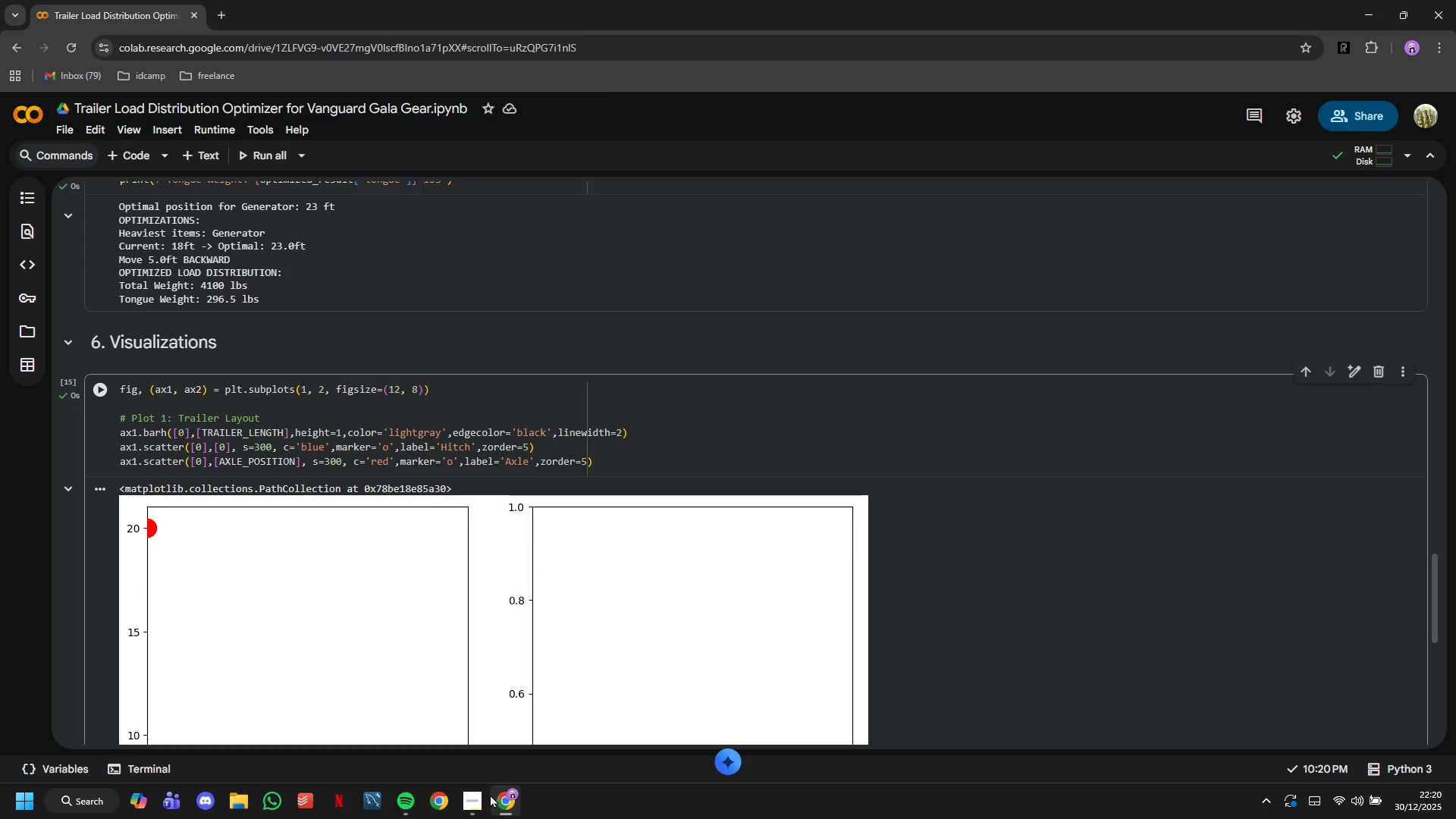 
left_click([480, 795])